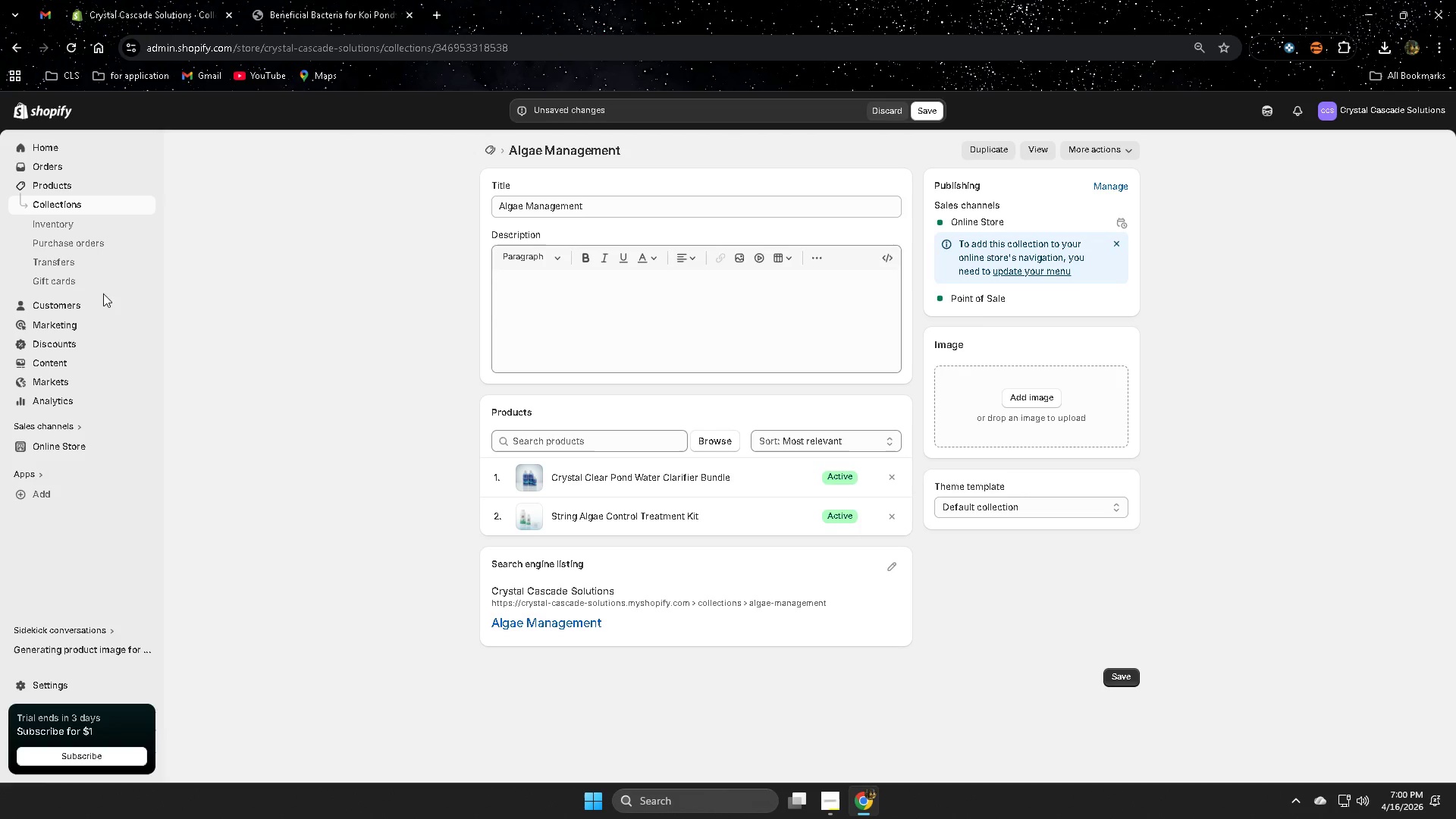 
left_click([59, 208])
 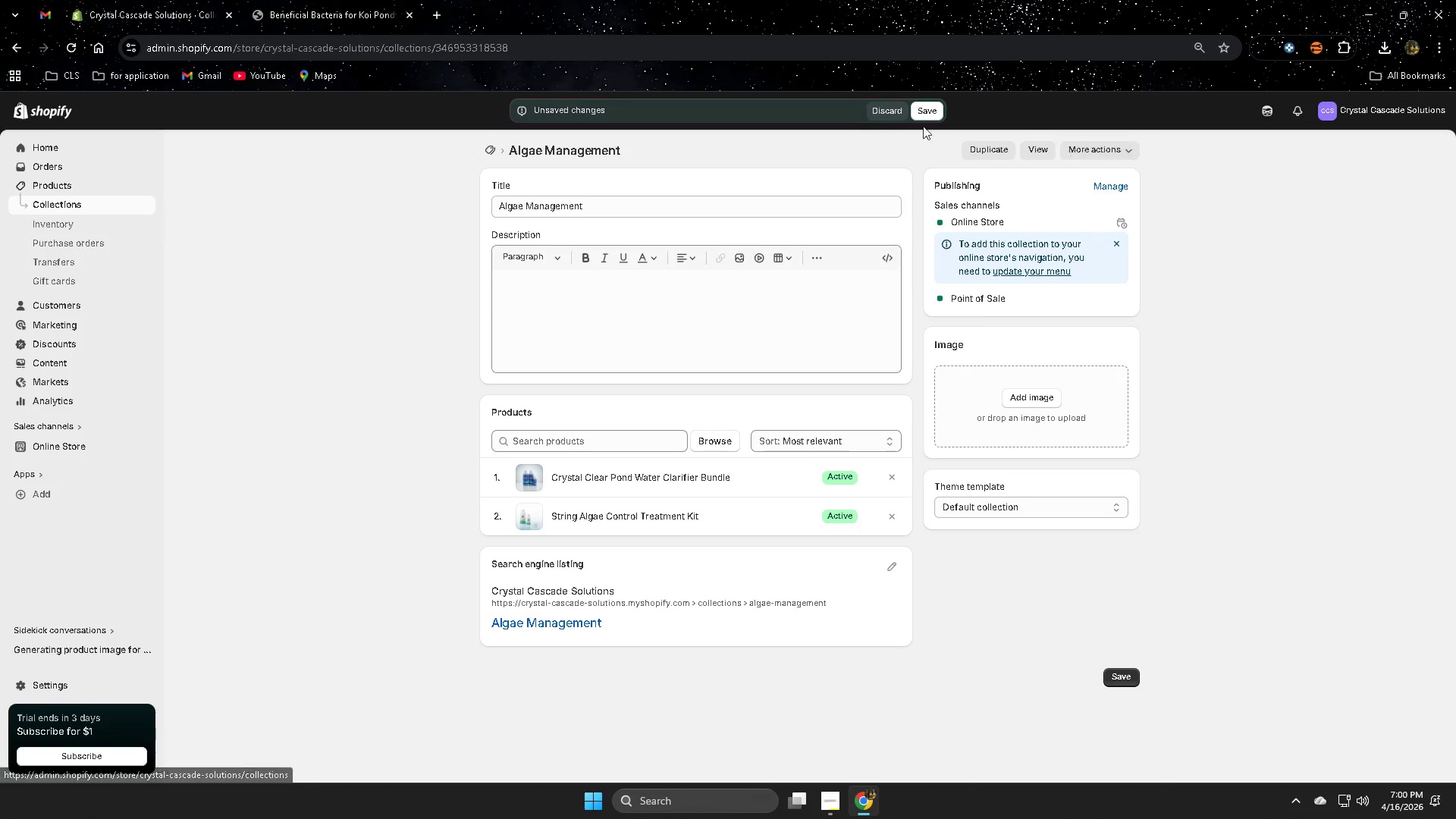 
left_click([922, 110])
 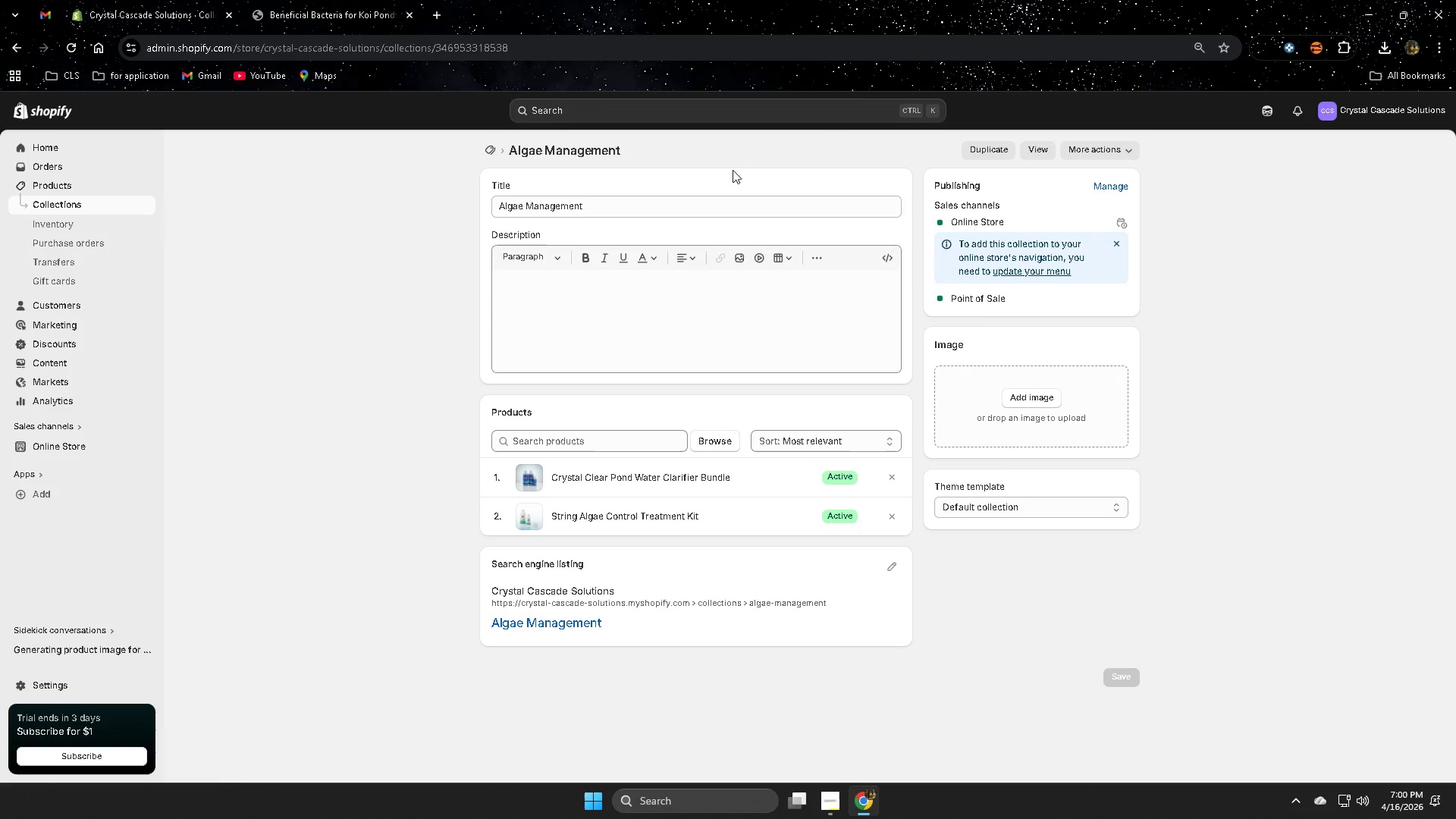 
wait(17.25)
 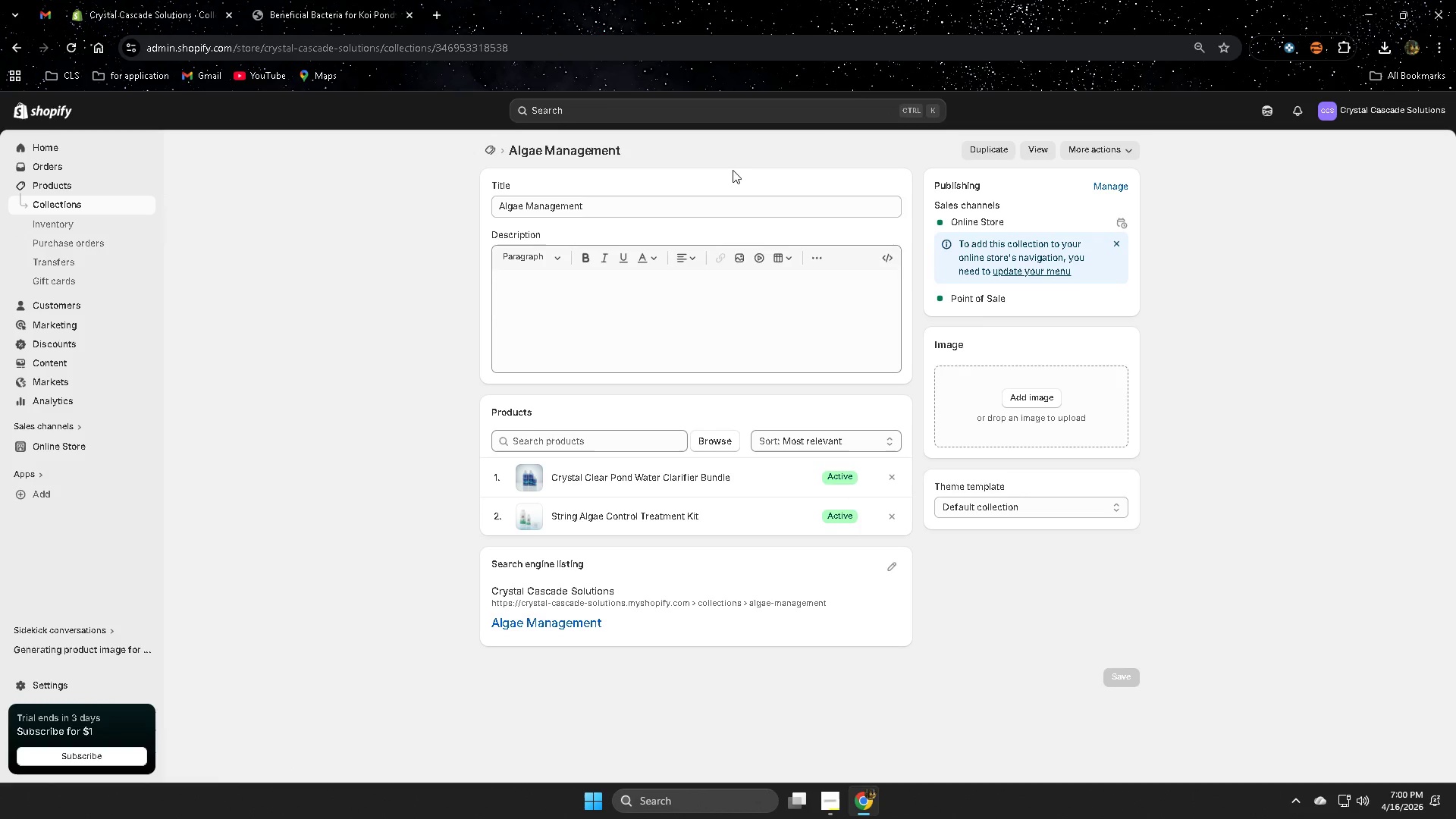 
left_click([58, 203])
 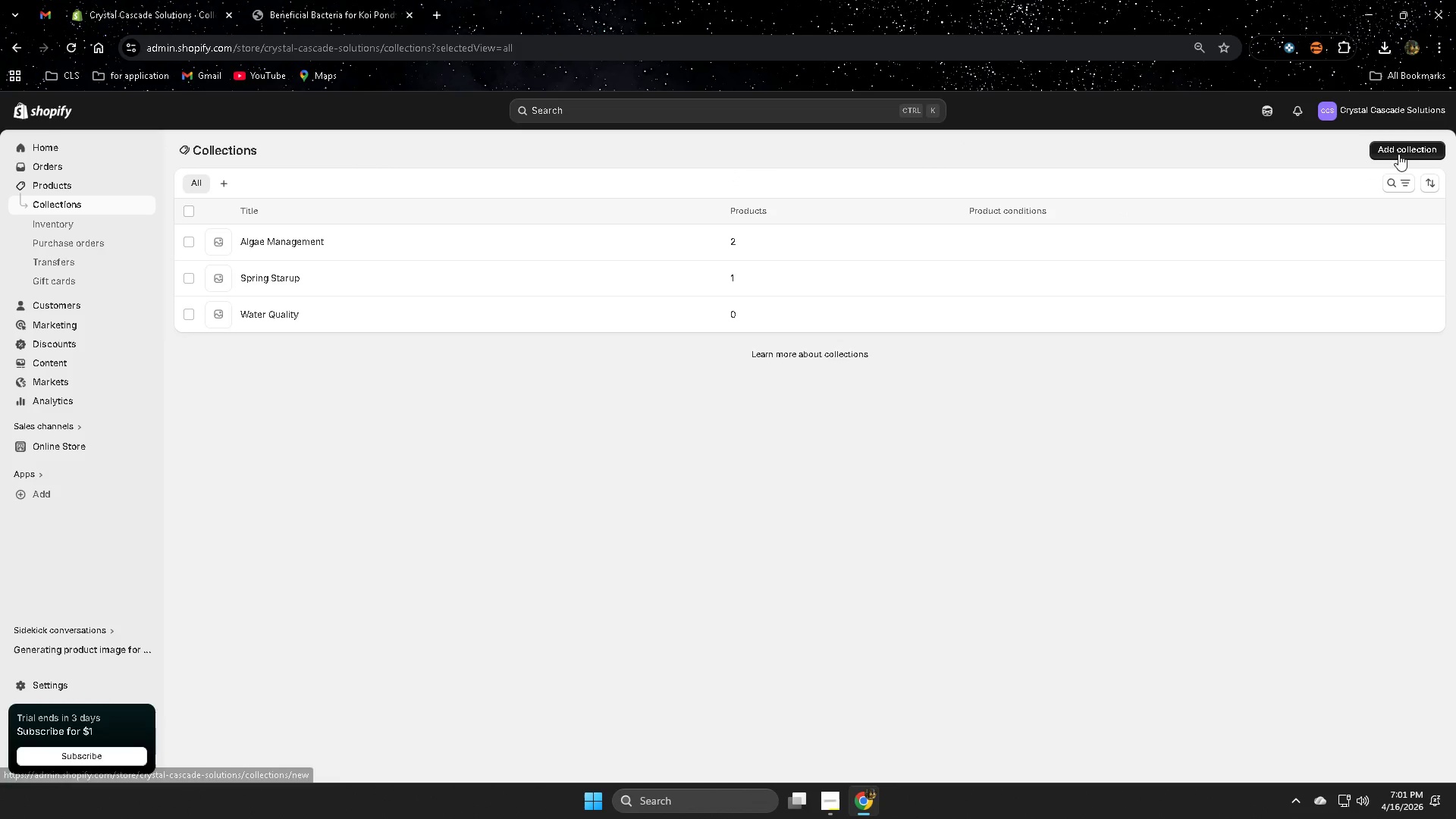 
mouse_move([1137, 264])
 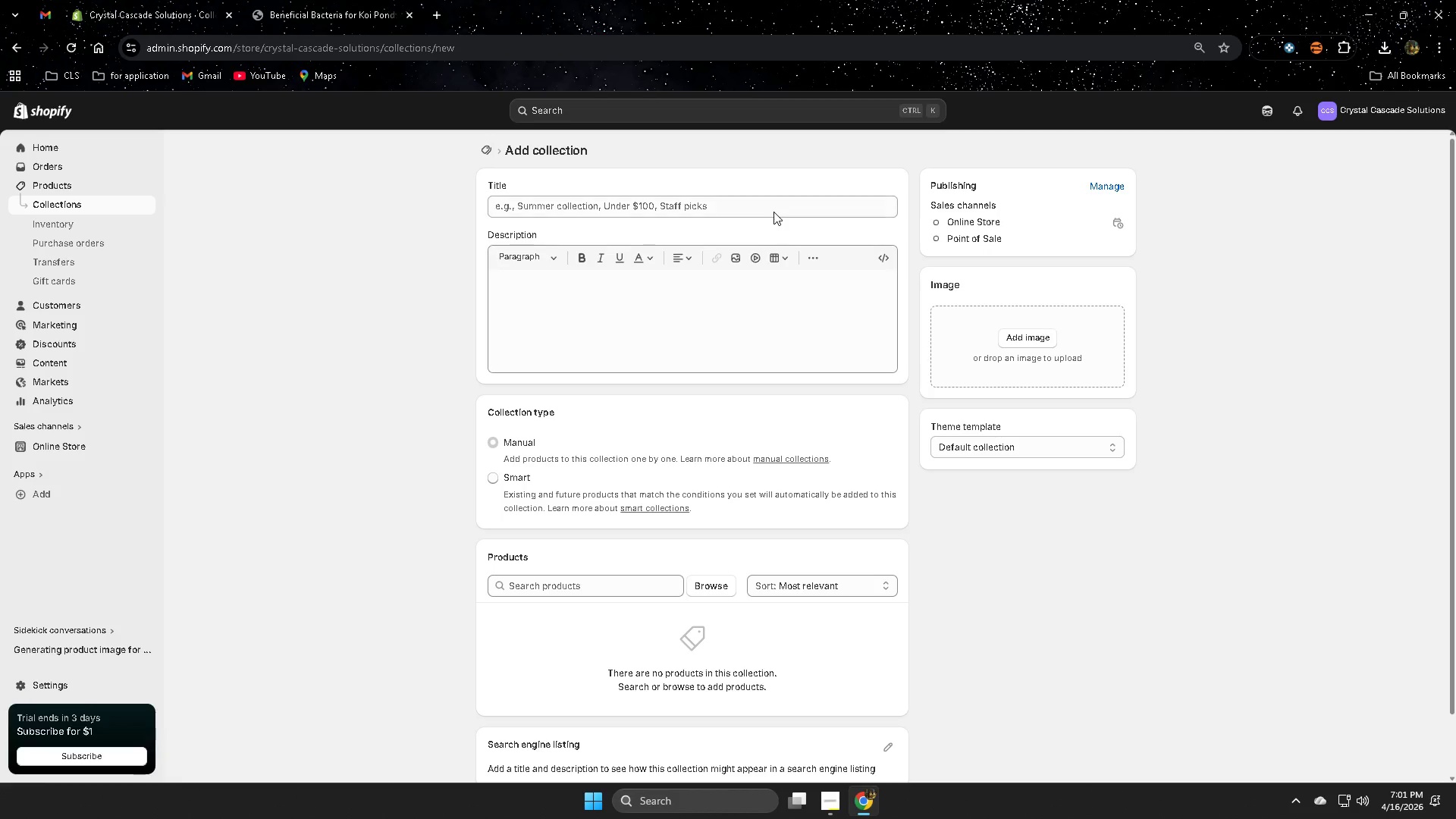 
double_click([774, 212])
 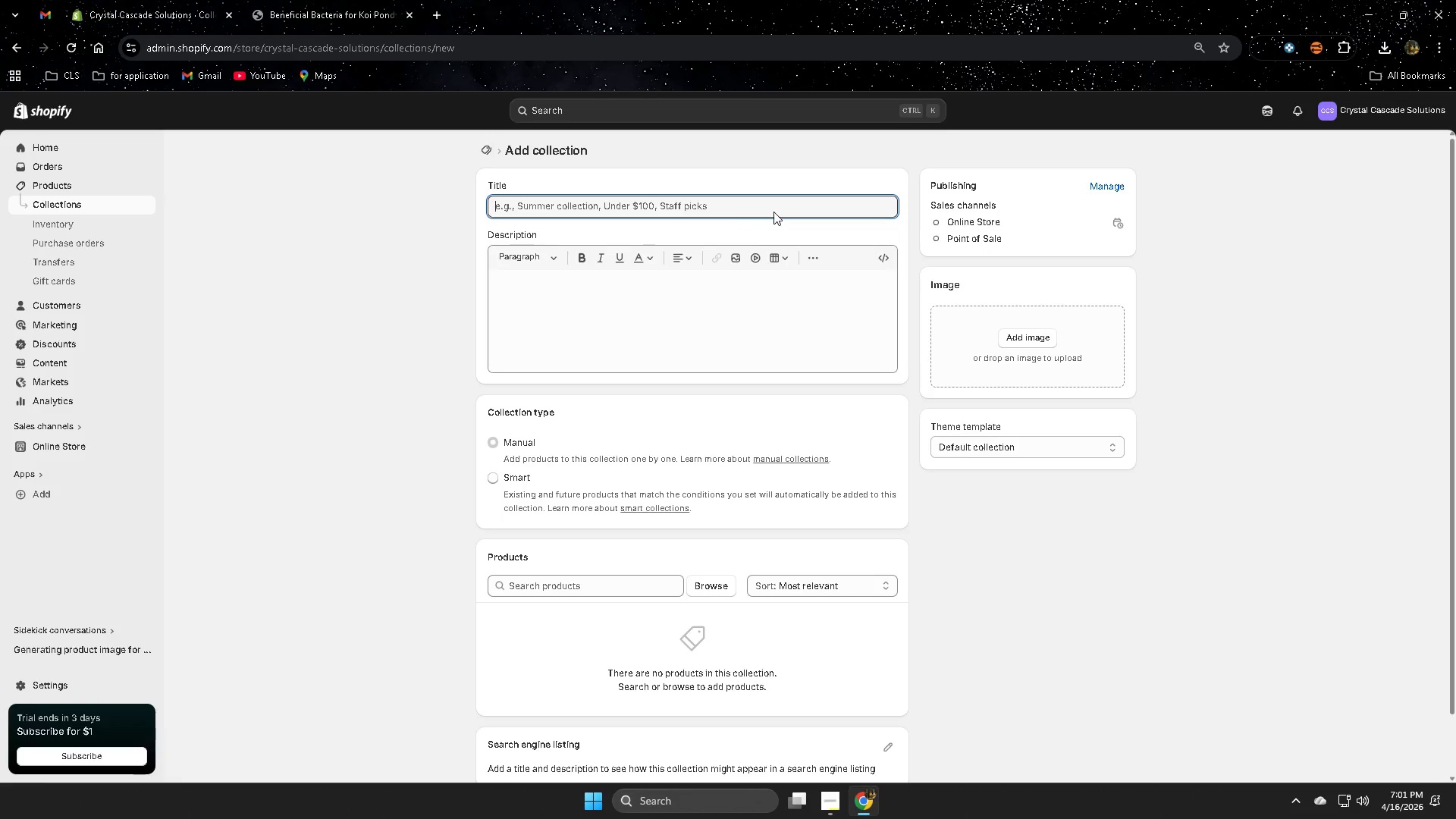 
triple_click([774, 212])
 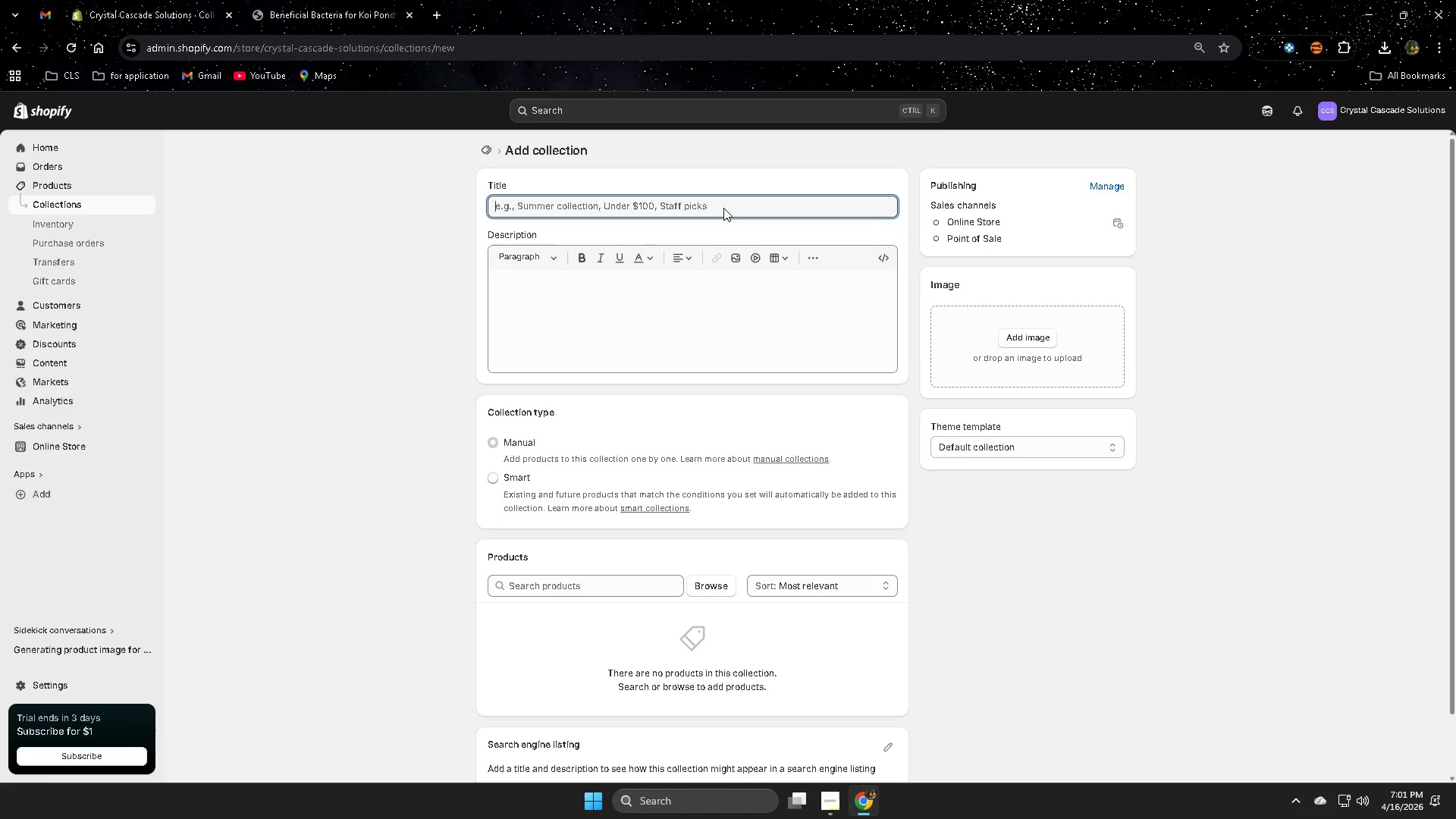 
type(Seasonal)
 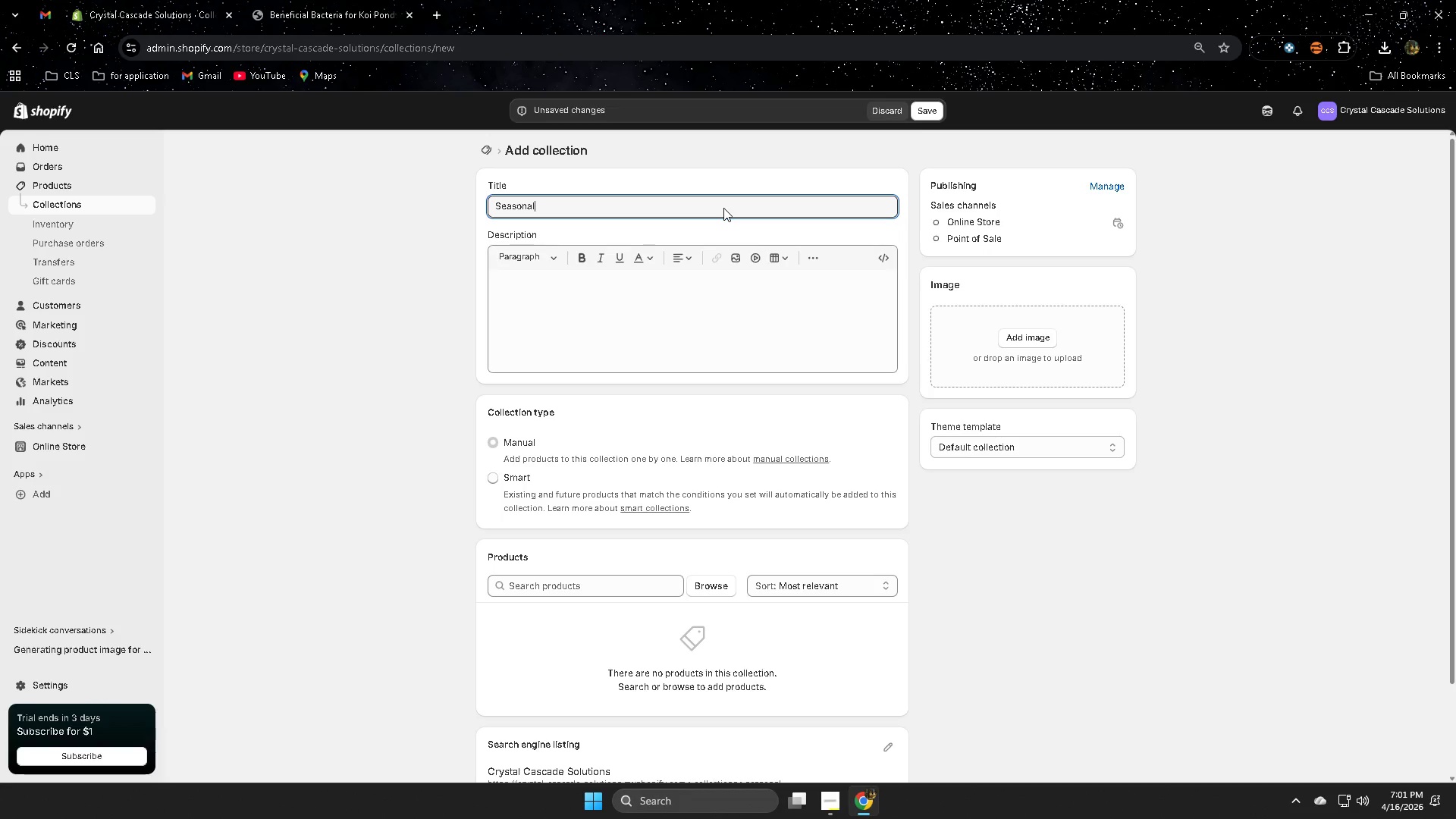 
wait(7.09)
 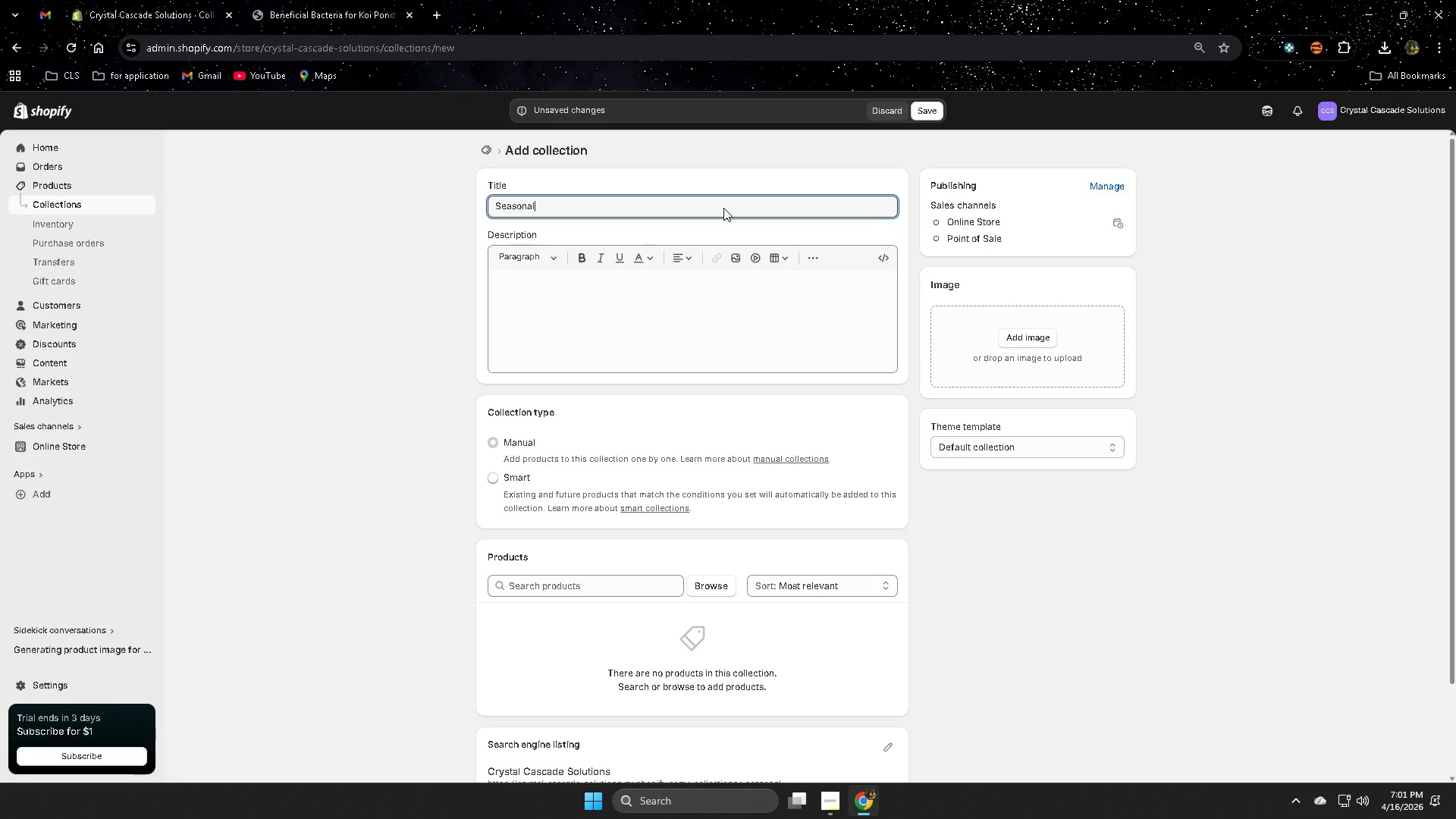 
type( maintenance)
 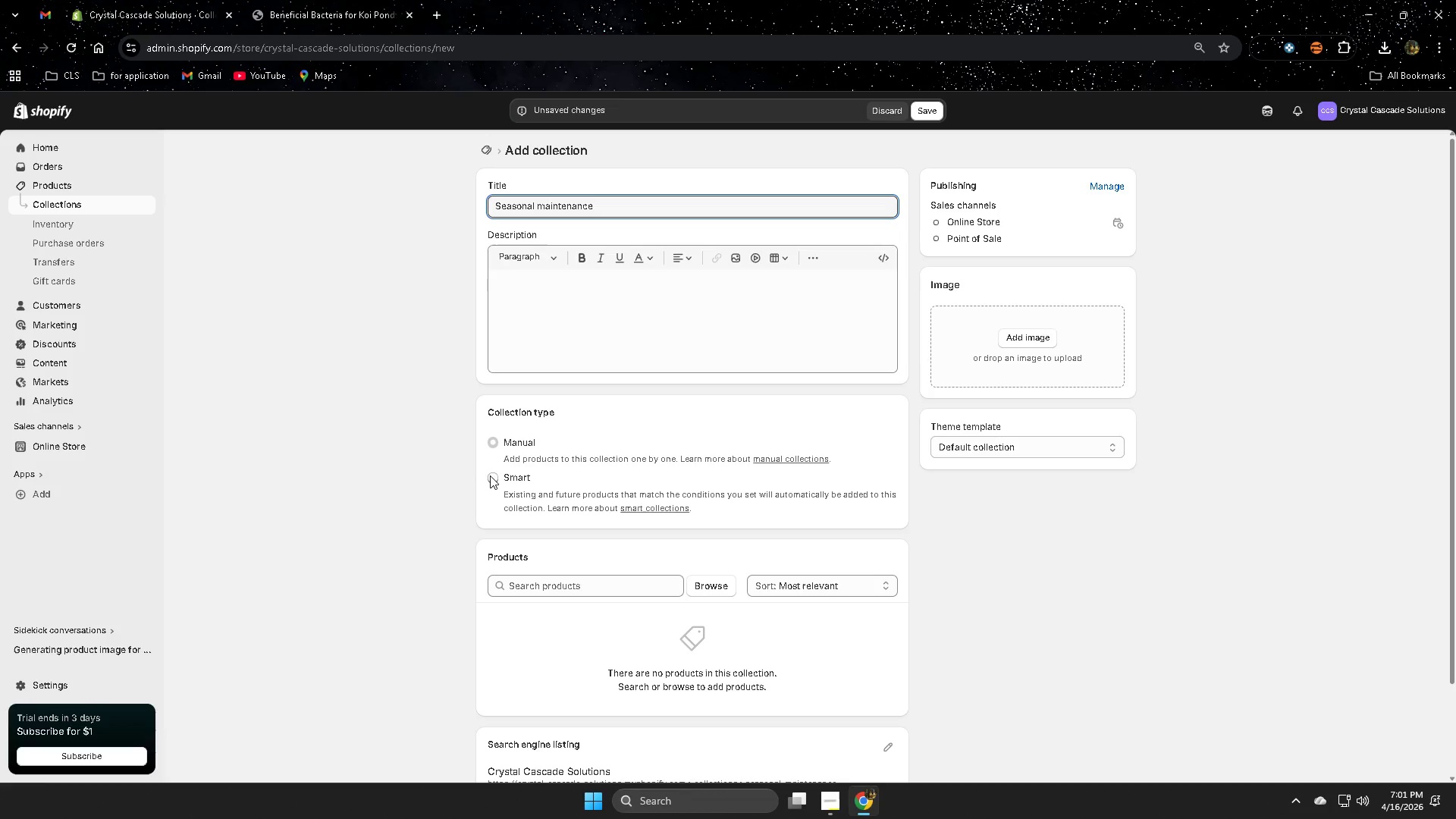 
left_click([711, 588])
 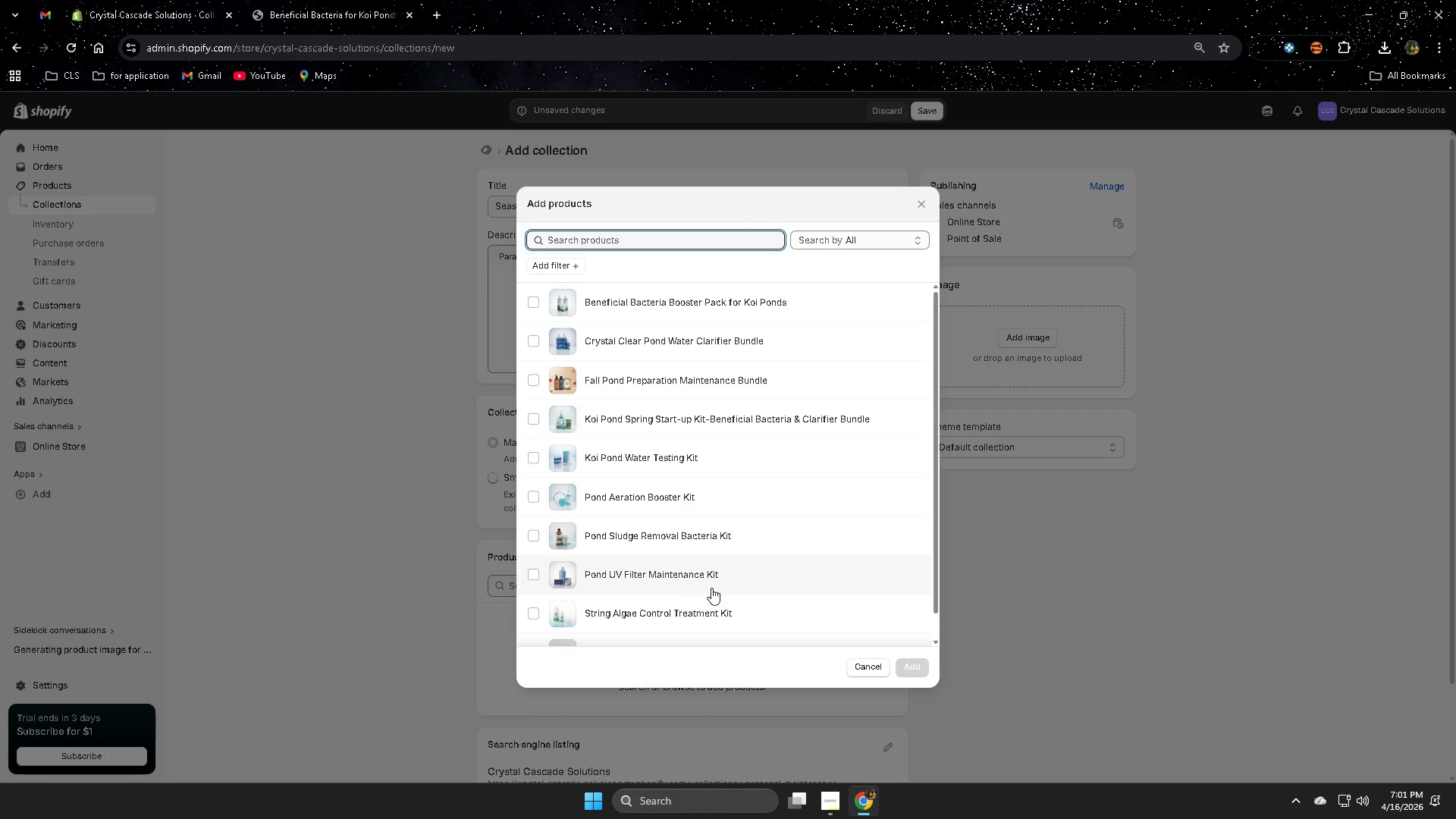 
wait(16.67)
 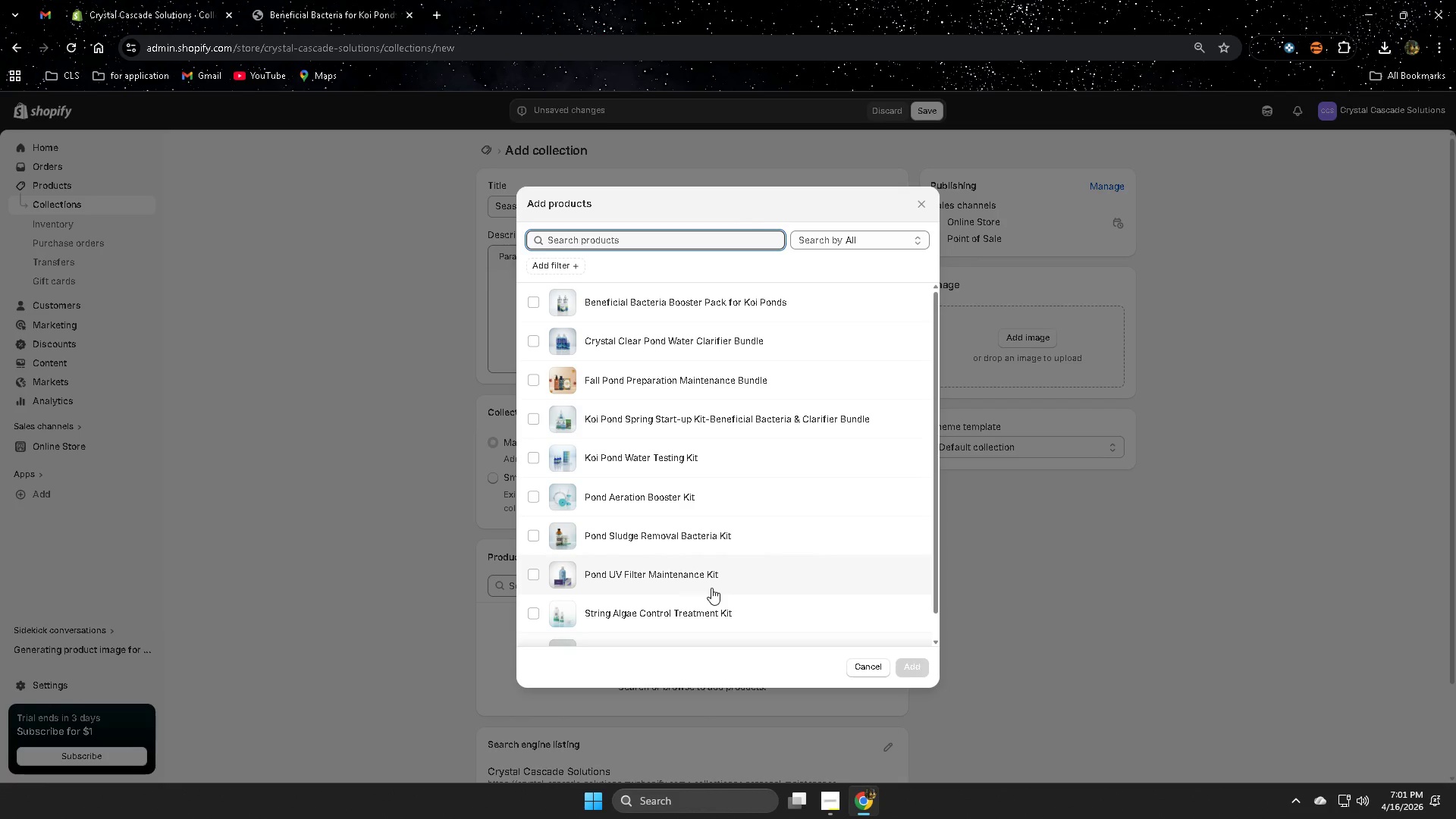 
left_click([536, 380])
 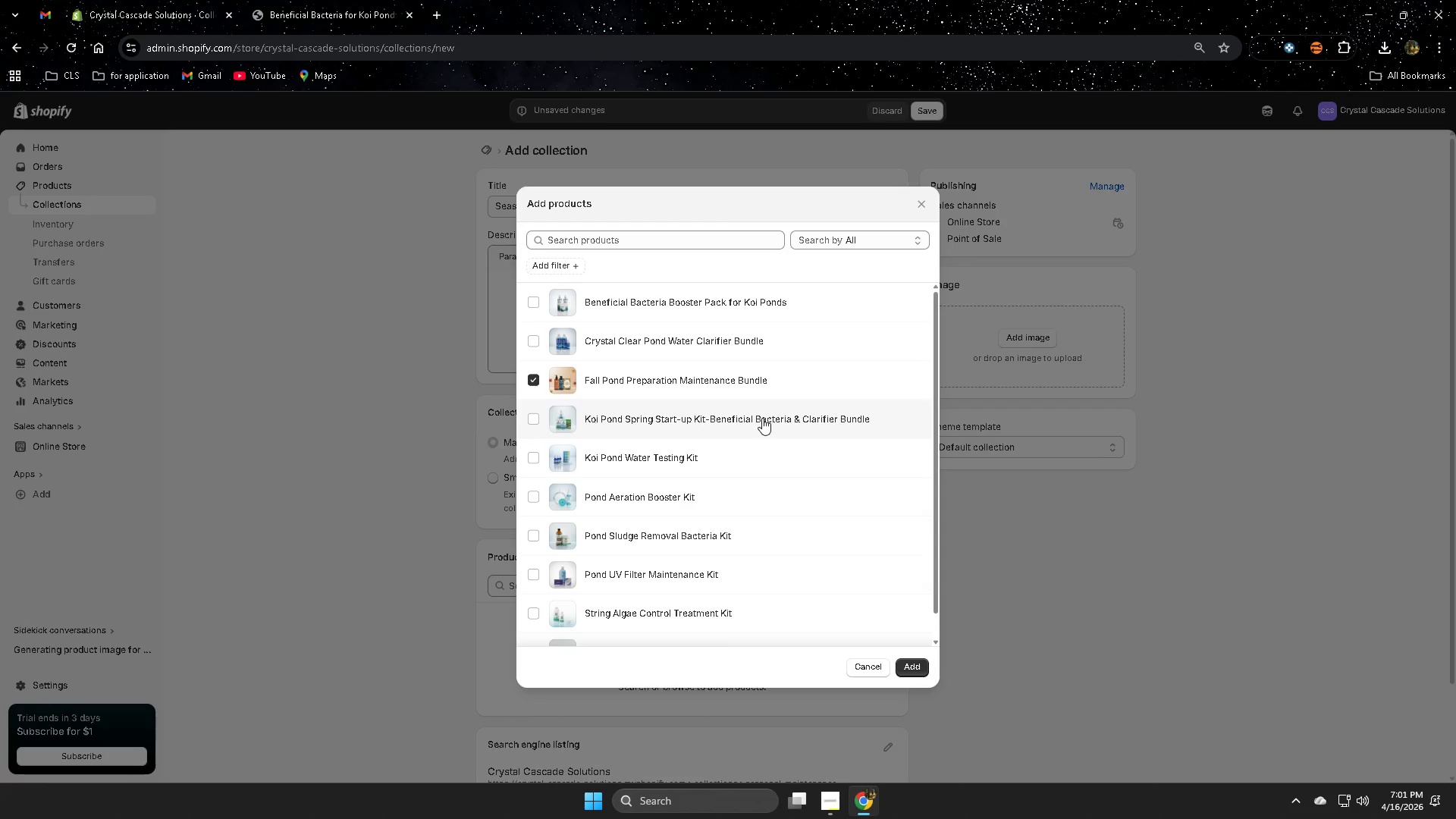 
scroll: coordinate [793, 505], scroll_direction: down, amount: 2.0
 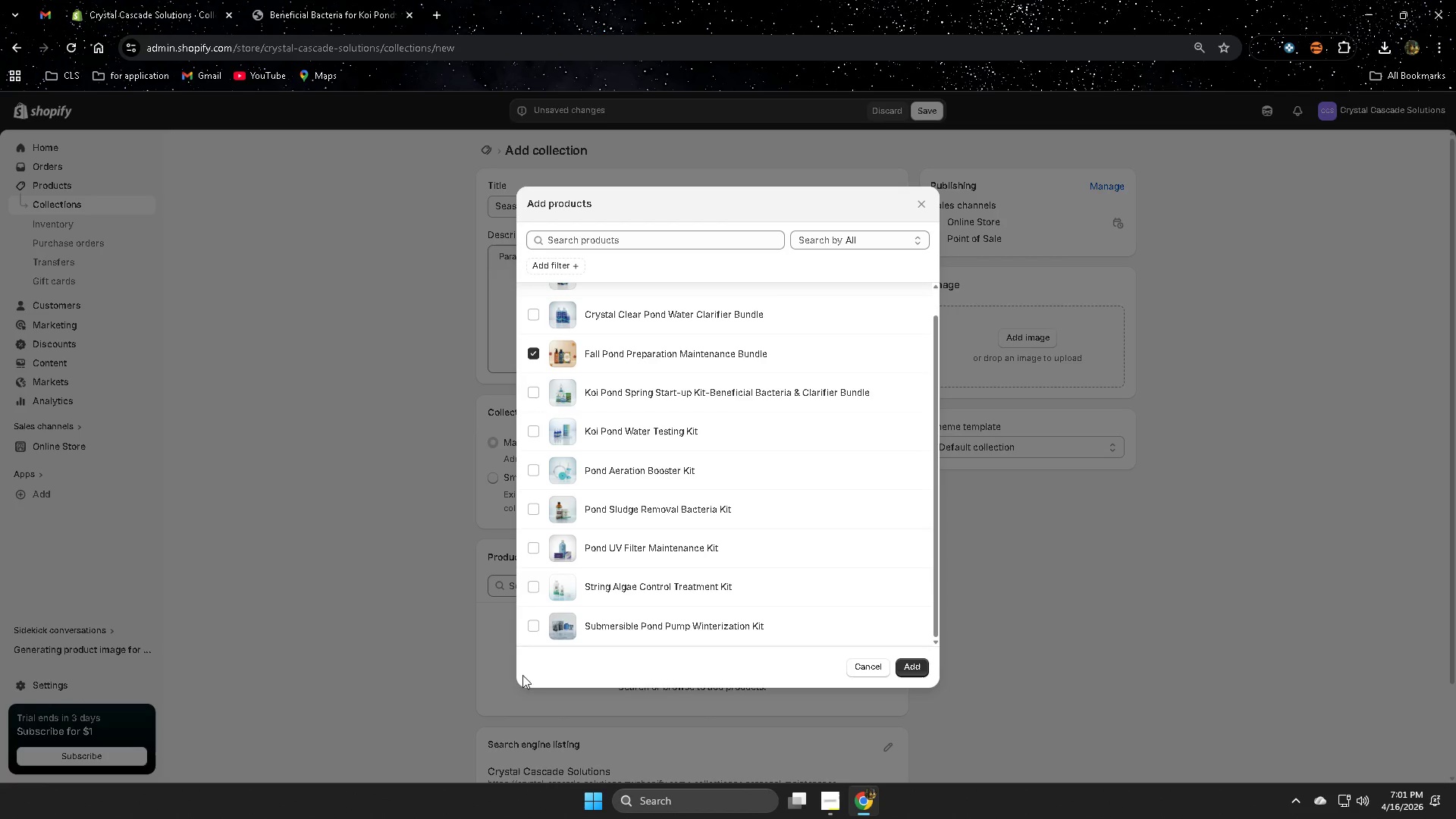 
left_click([535, 629])
 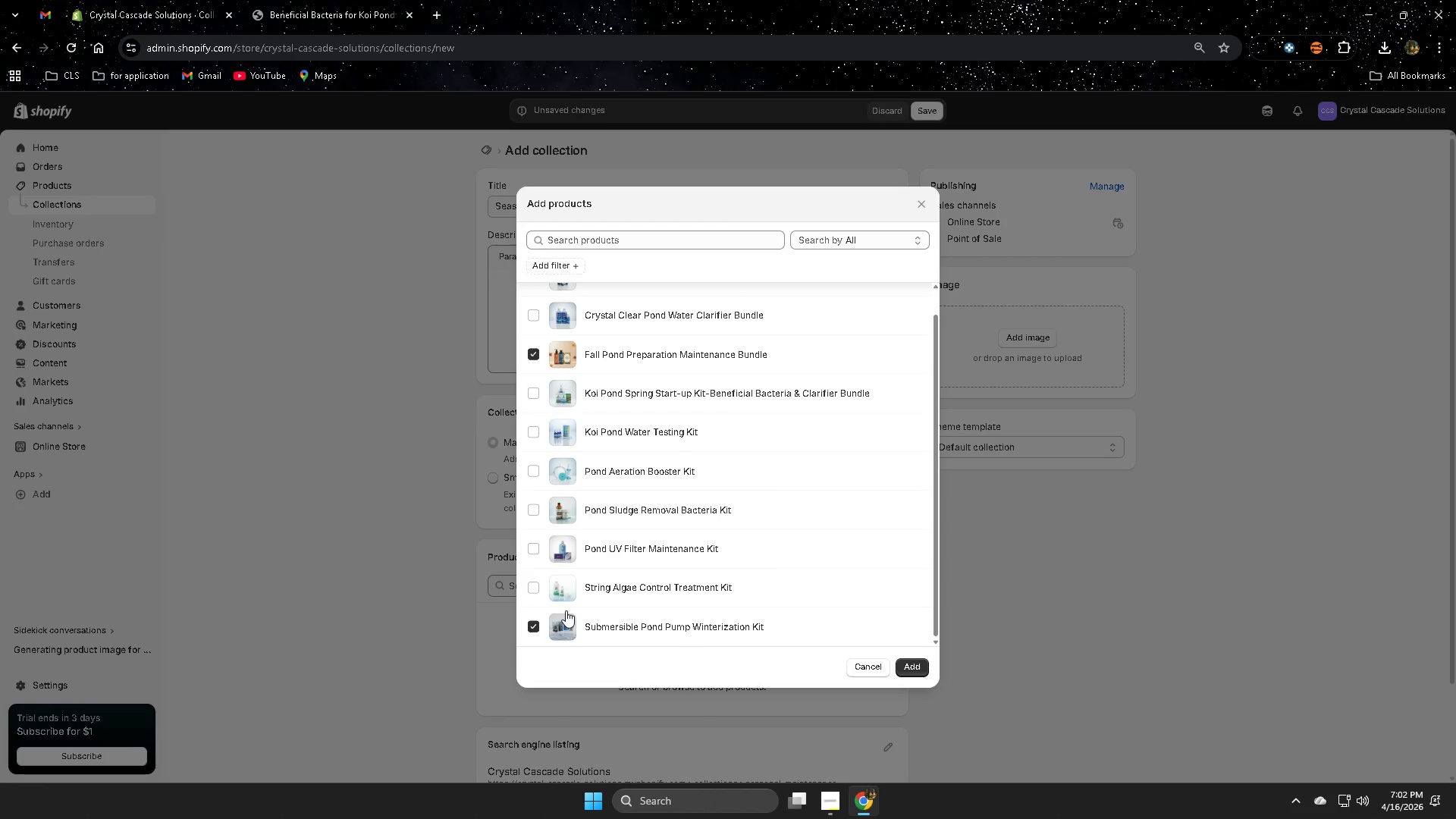 
wait(6.97)
 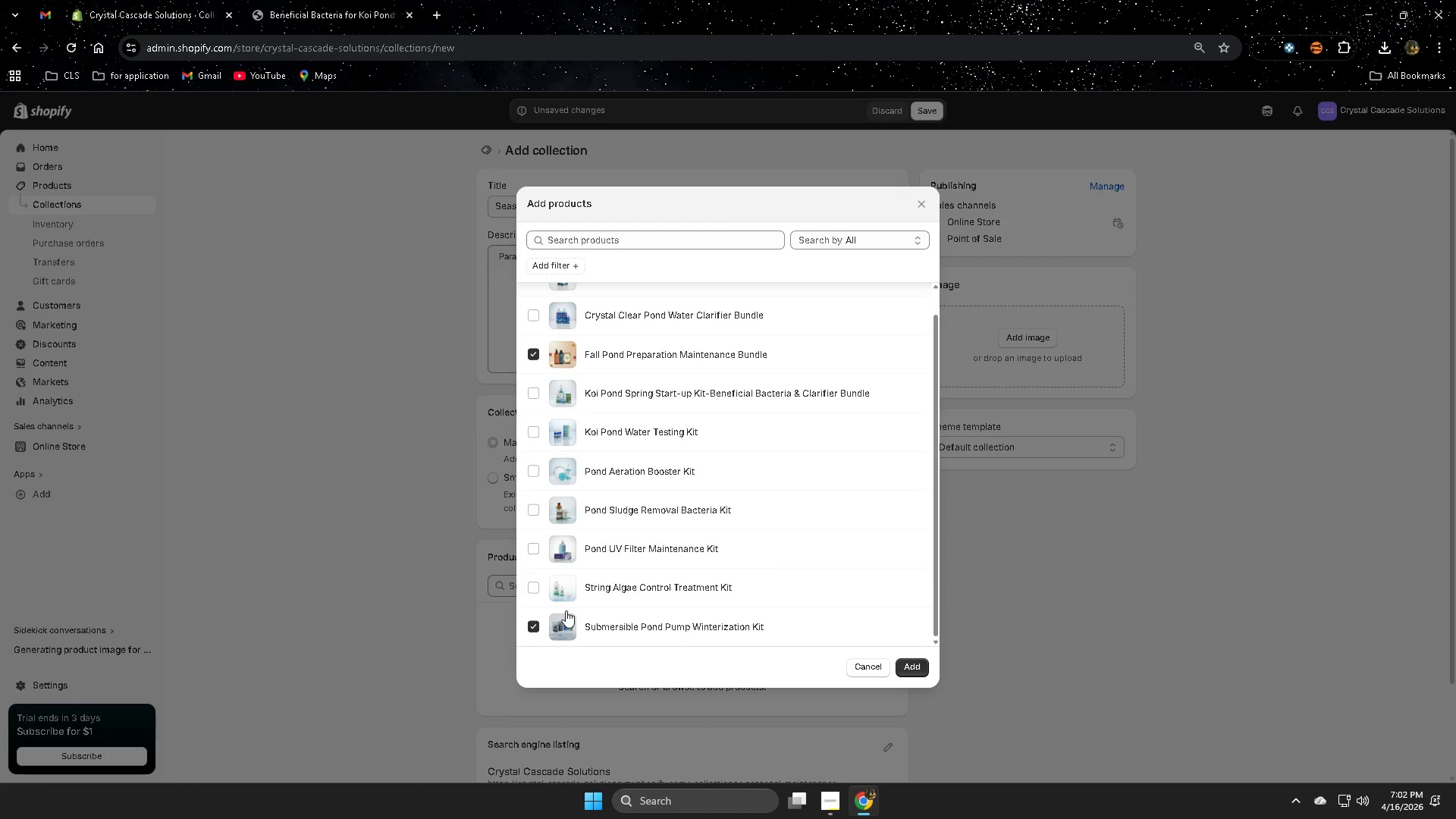 
left_click([915, 667])
 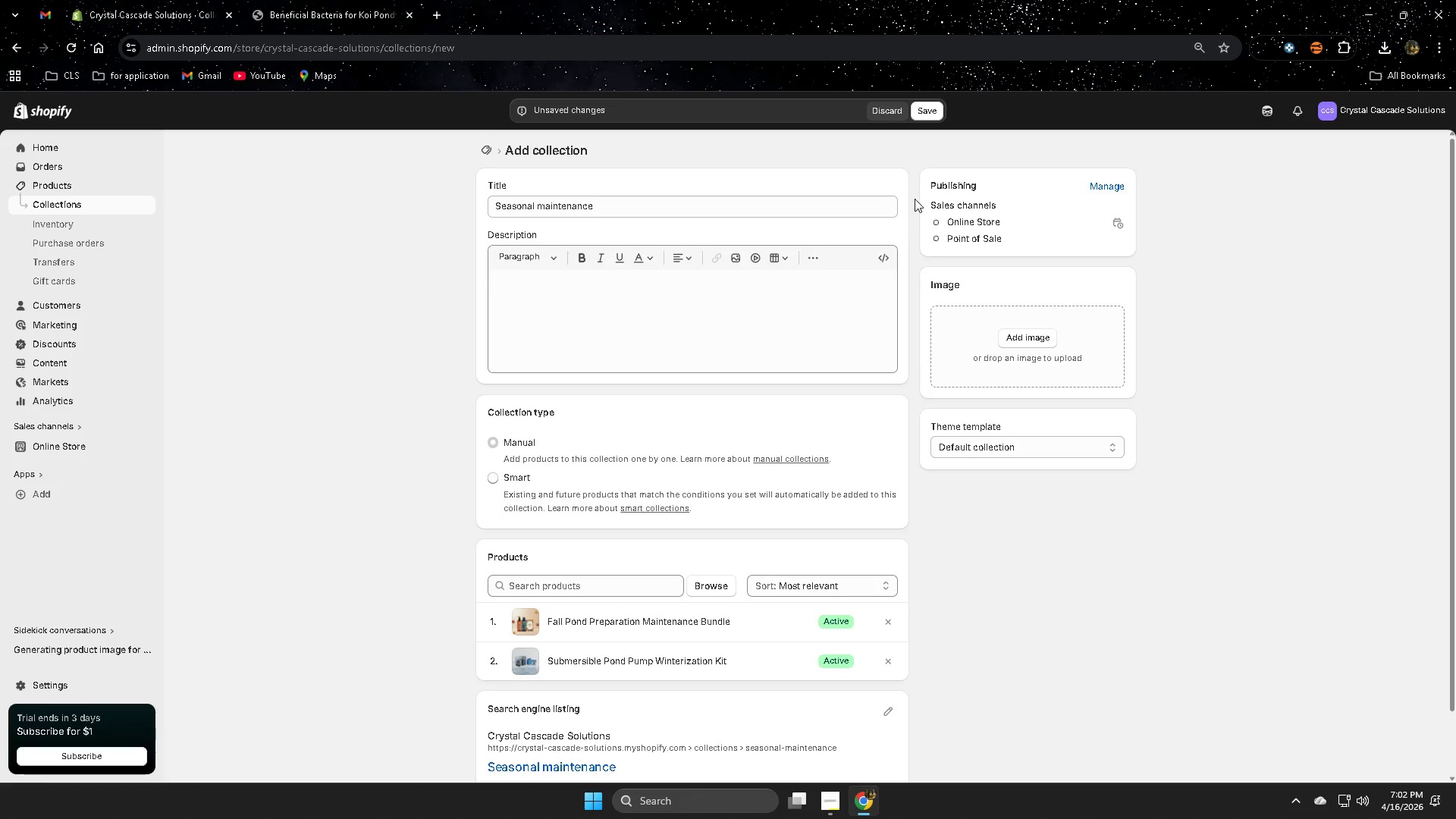 
left_click([928, 111])
 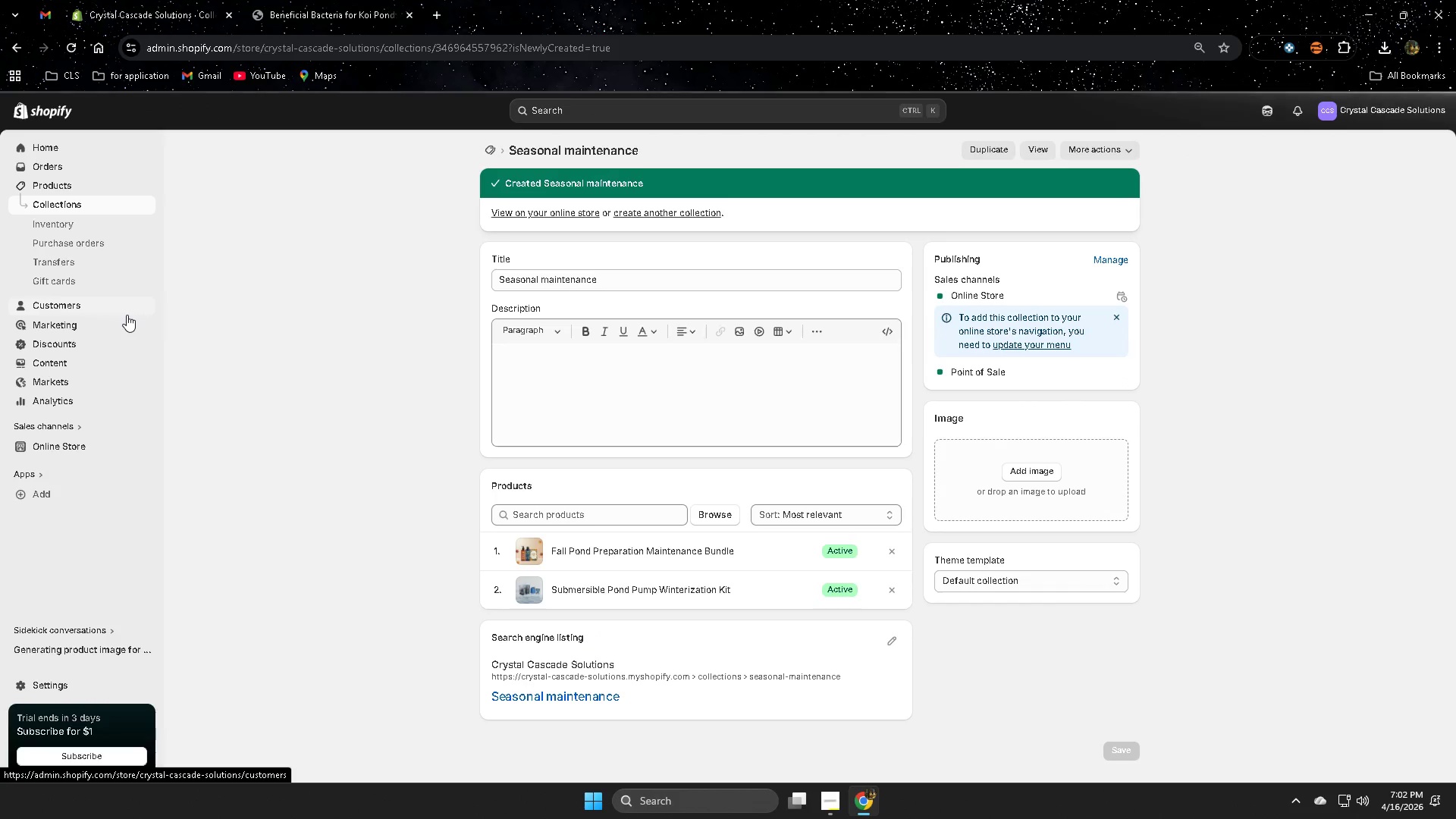 
wait(9.3)
 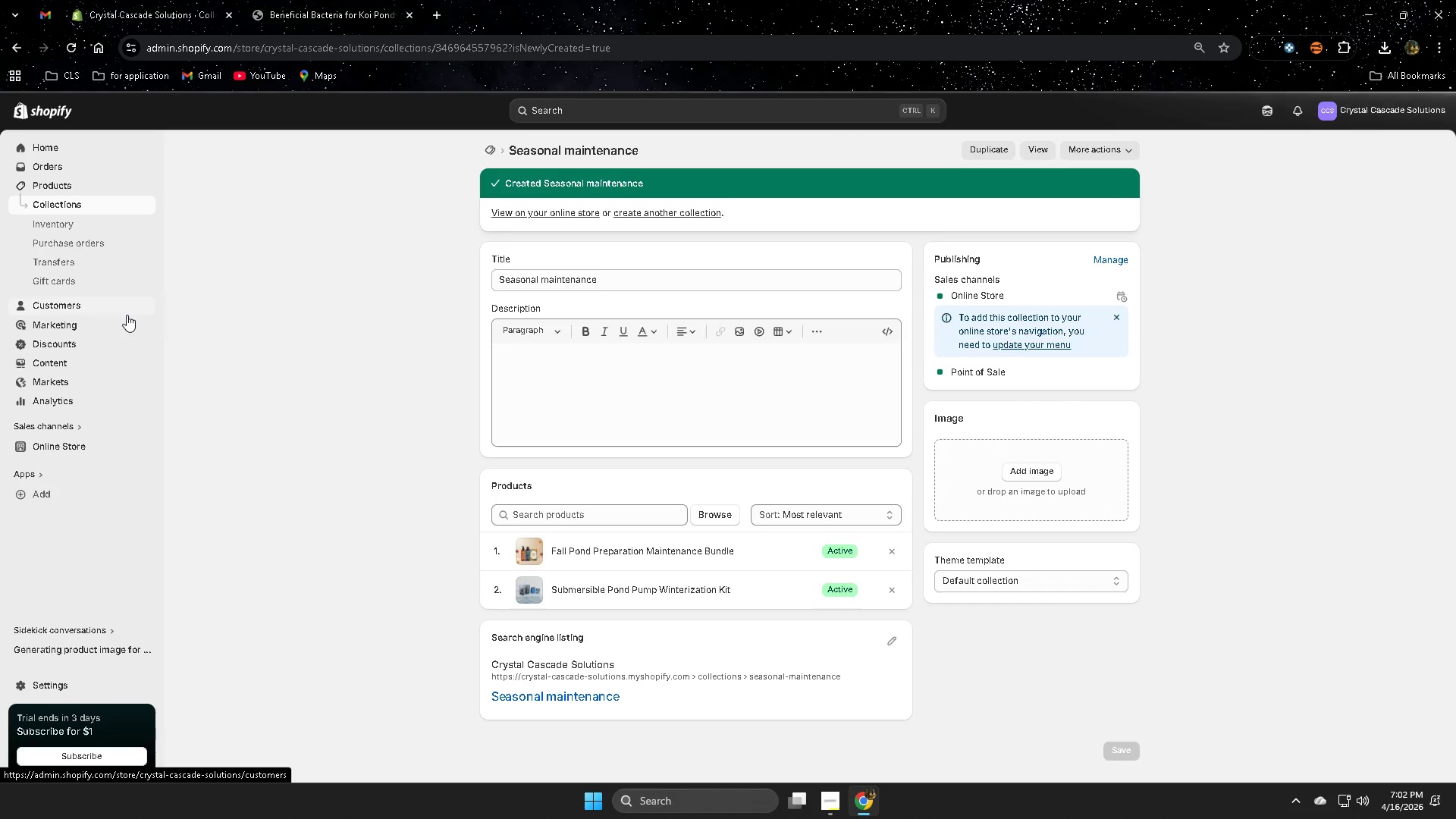 
left_click([55, 207])
 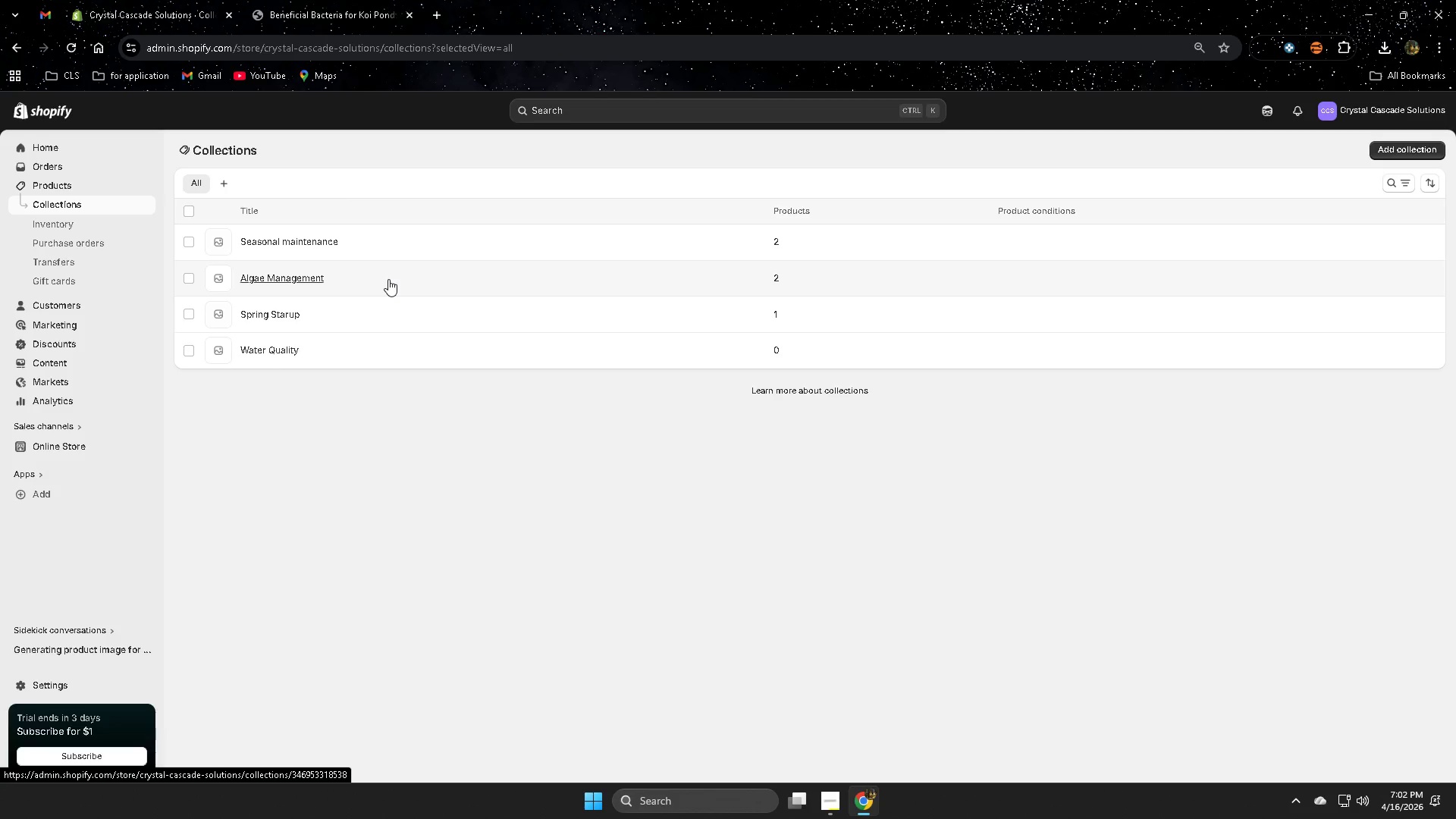 
wait(23.05)
 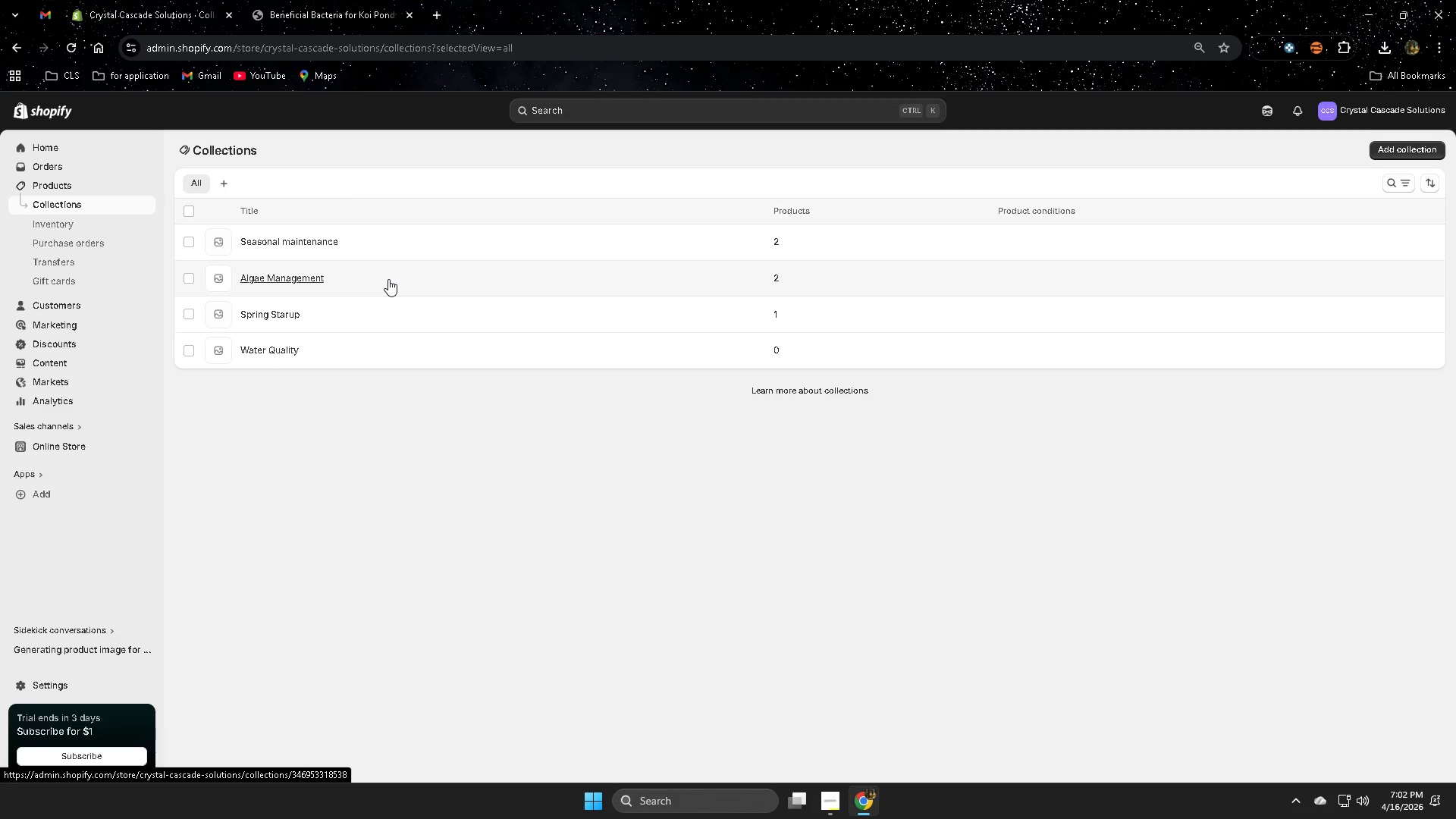 
left_click([378, 312])
 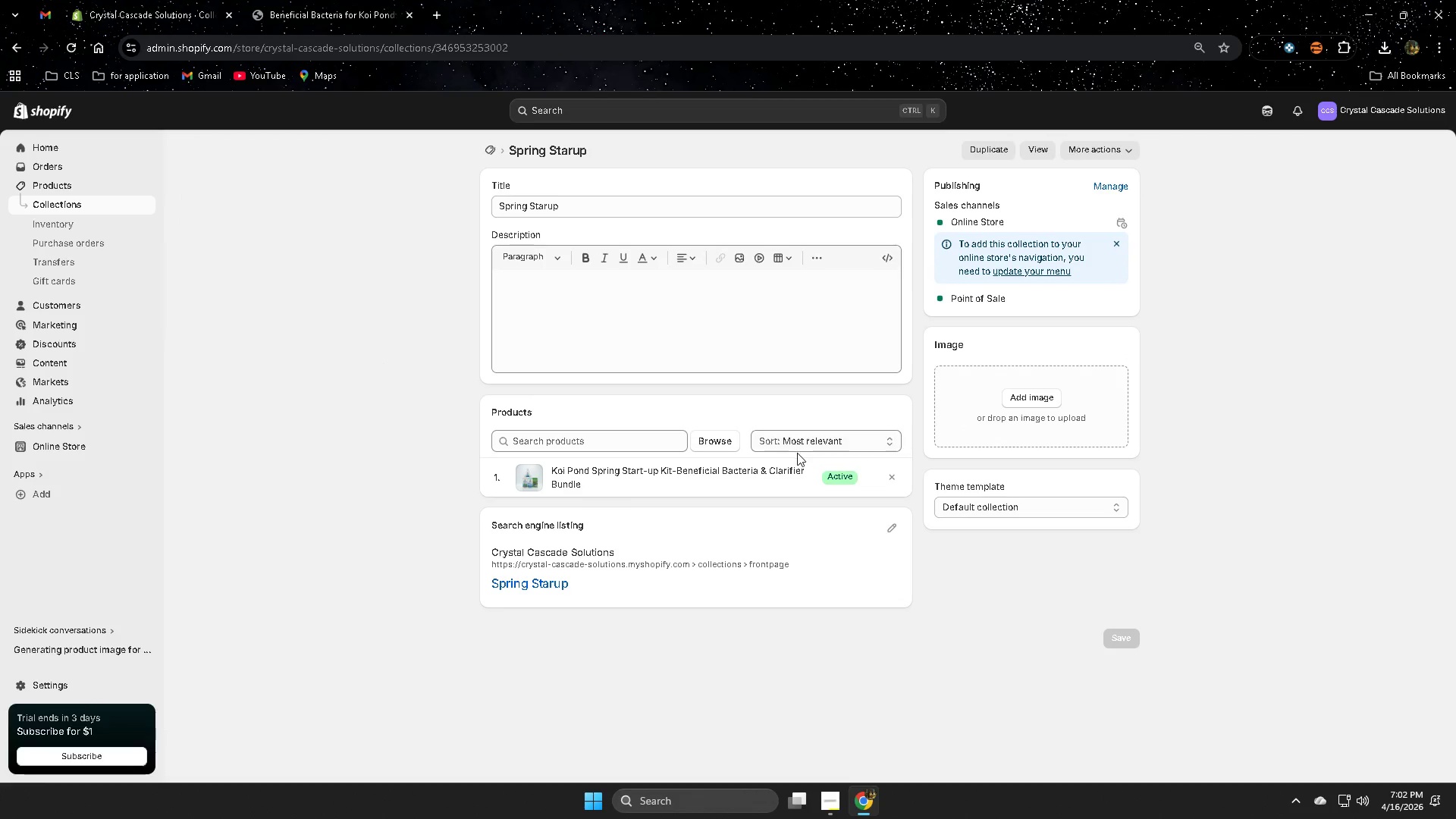 
left_click([715, 443])
 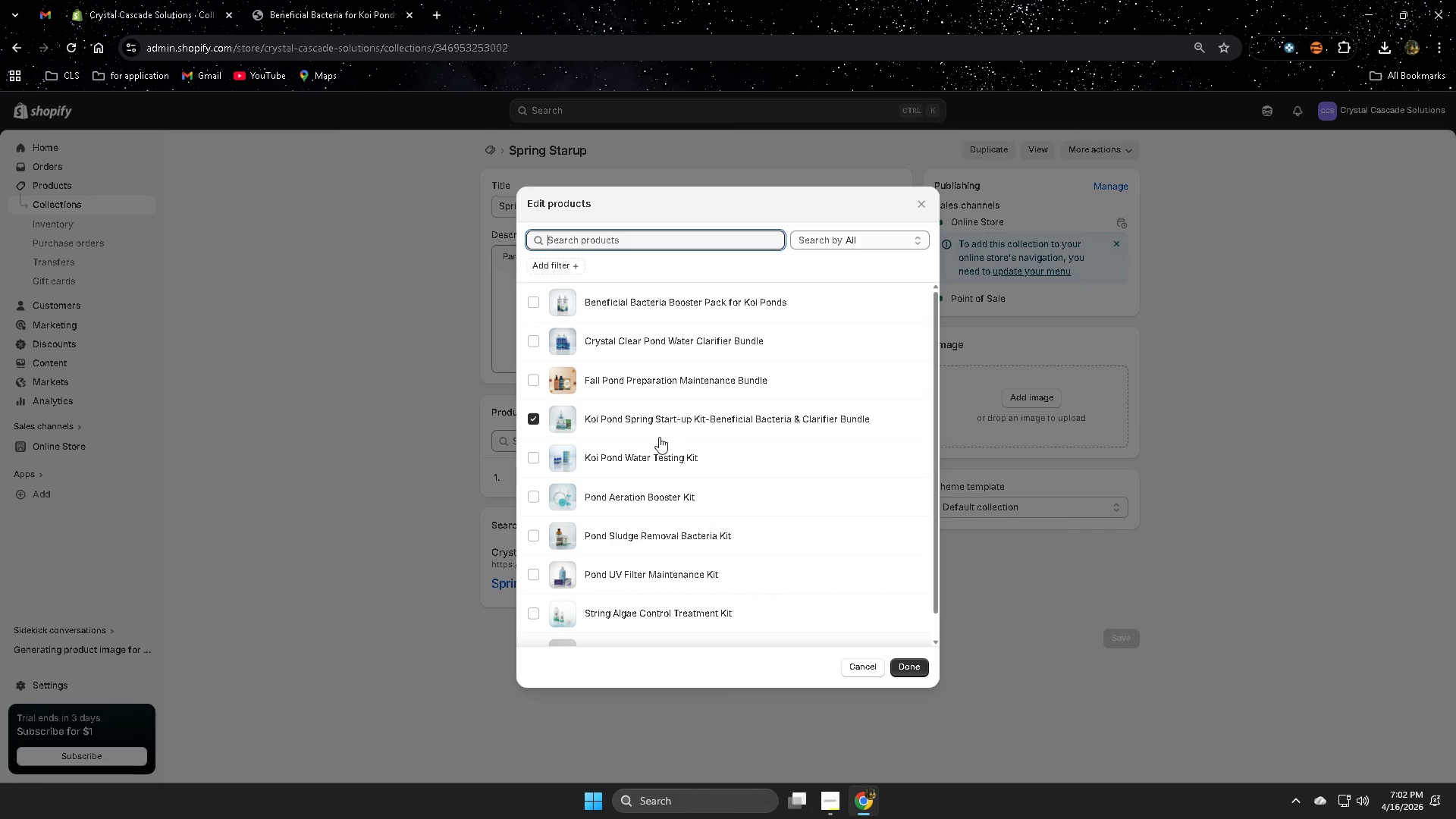 
wait(8.27)
 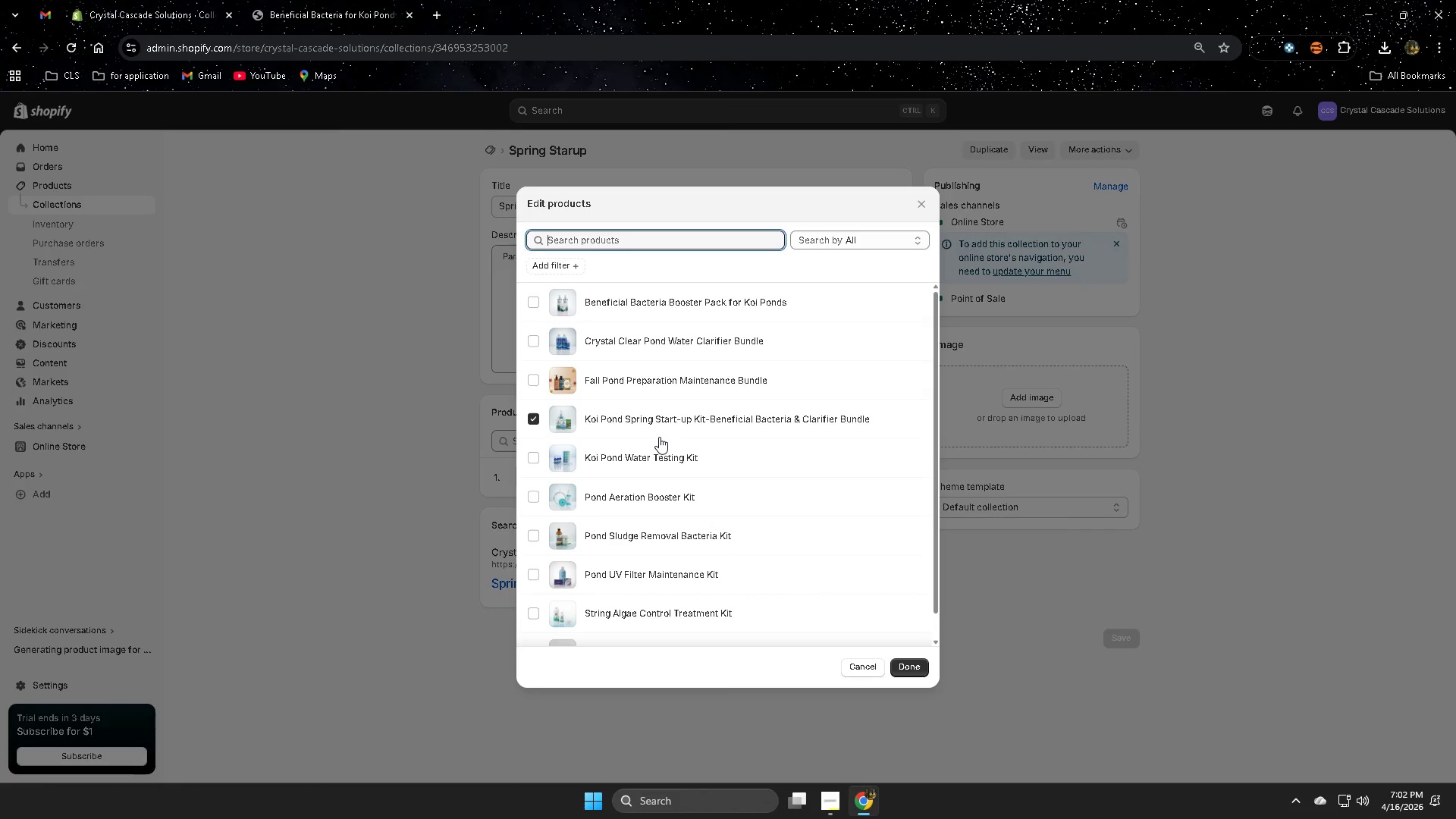 
left_click([536, 461])
 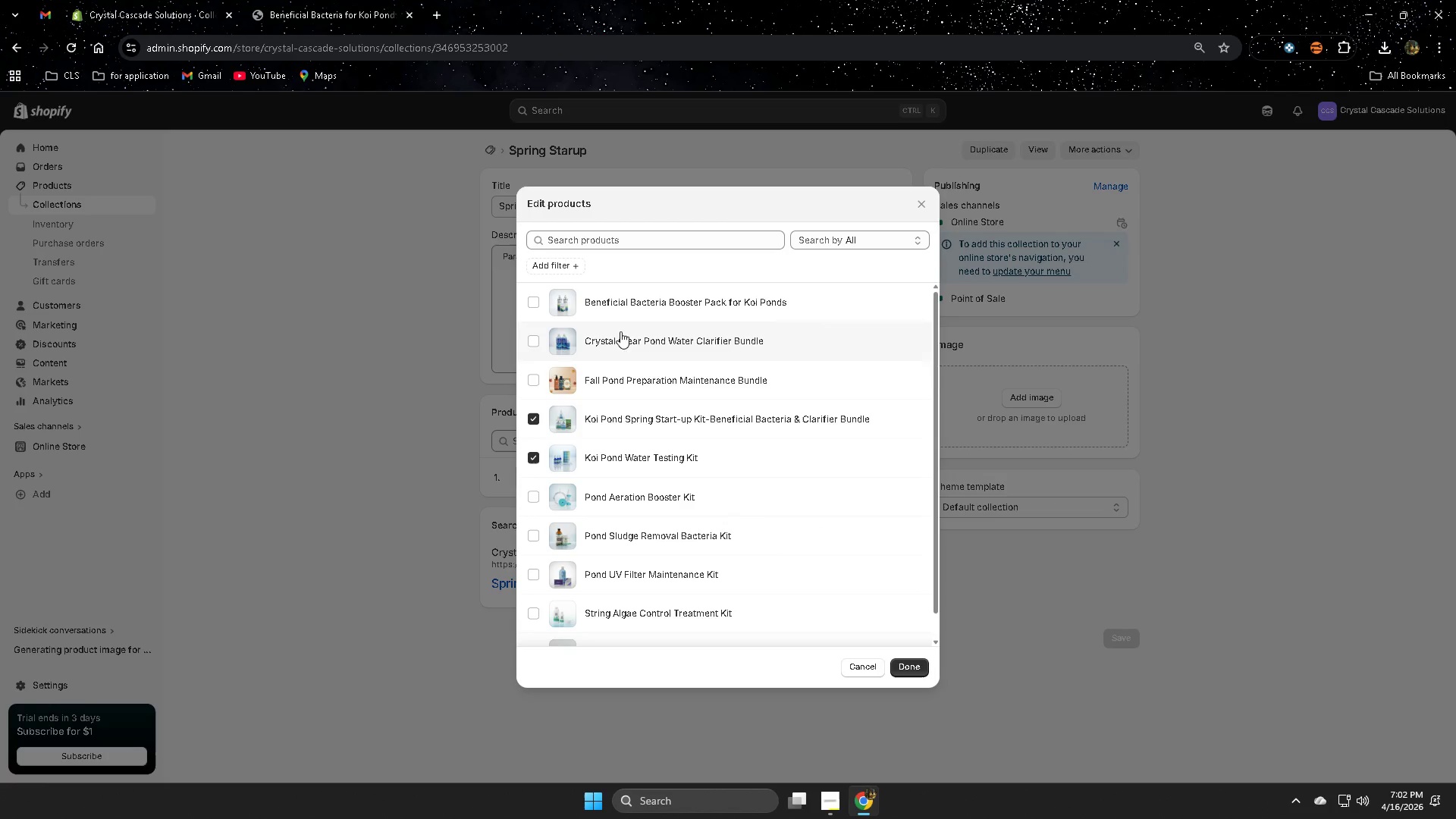 
wait(5.23)
 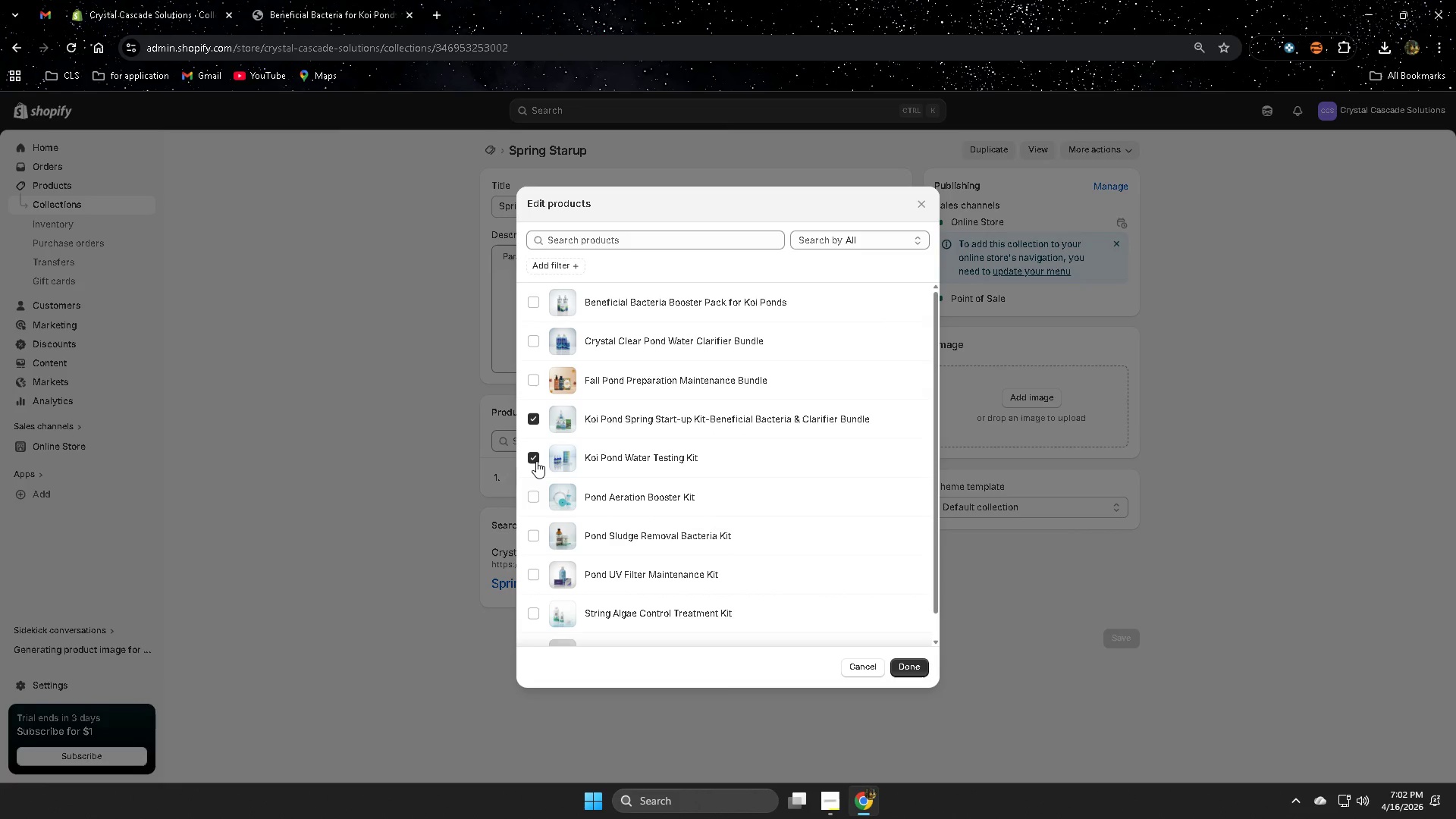 
left_click([546, 304])
 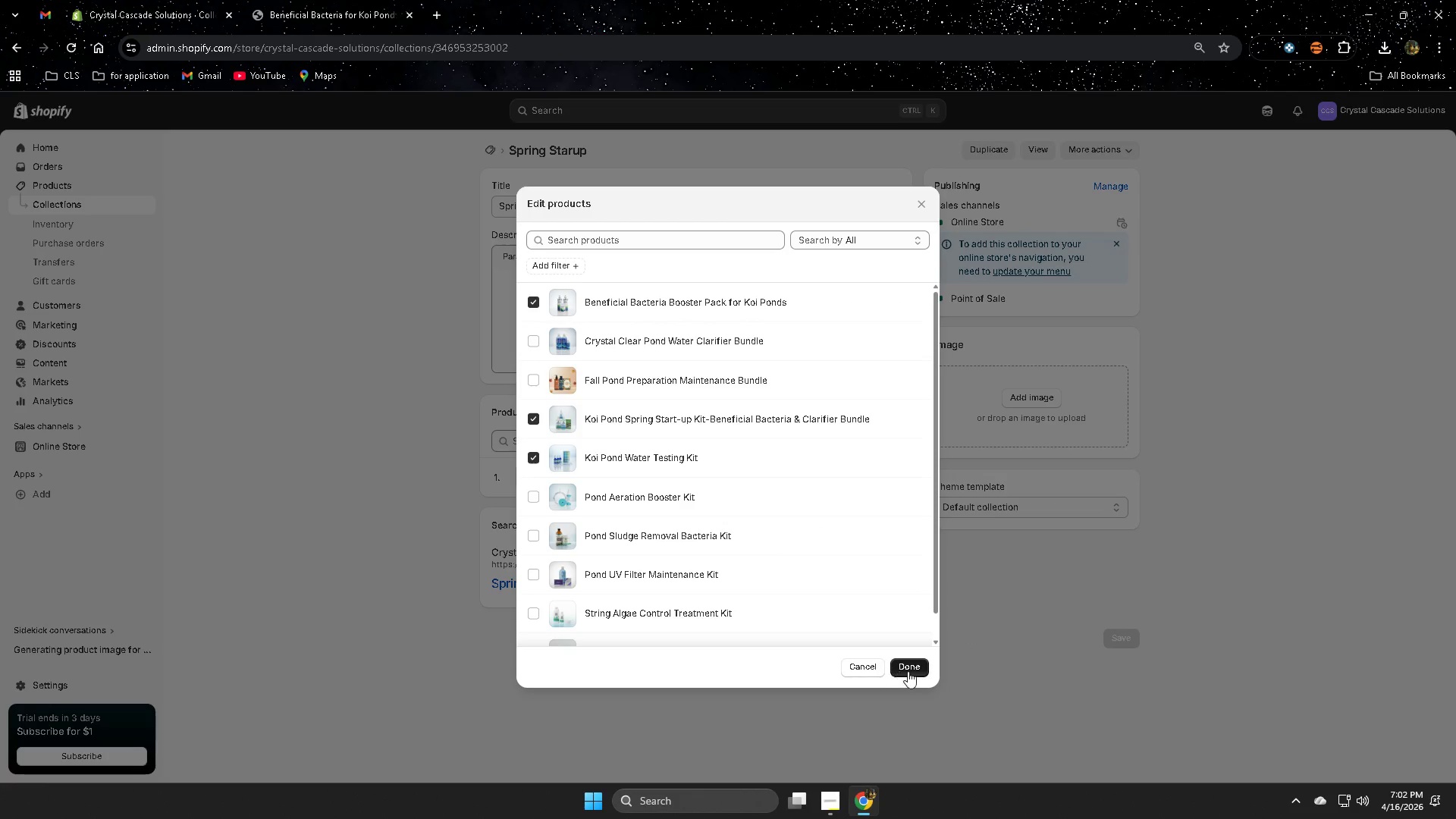 
left_click([911, 672])
 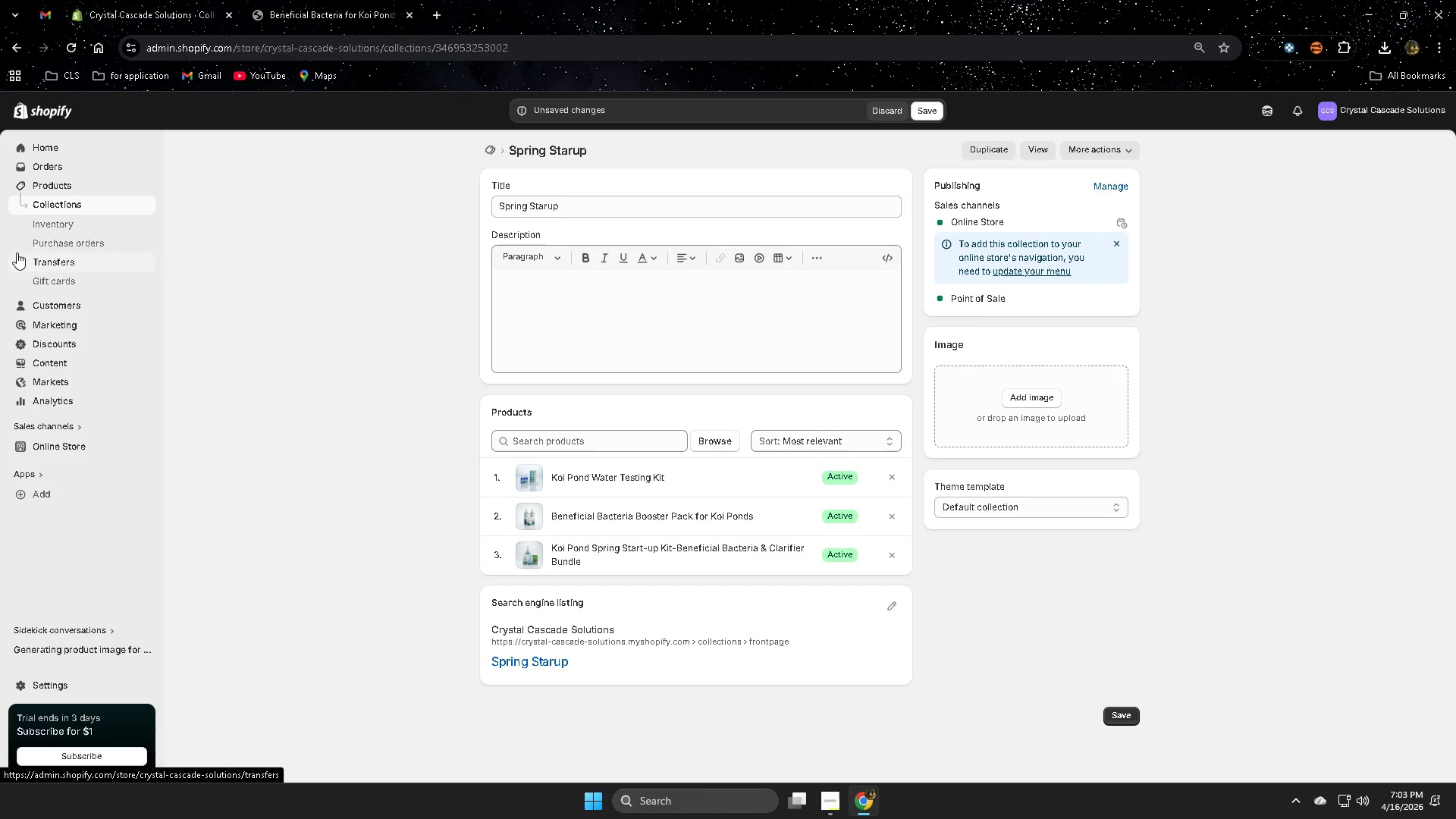 
left_click([933, 118])
 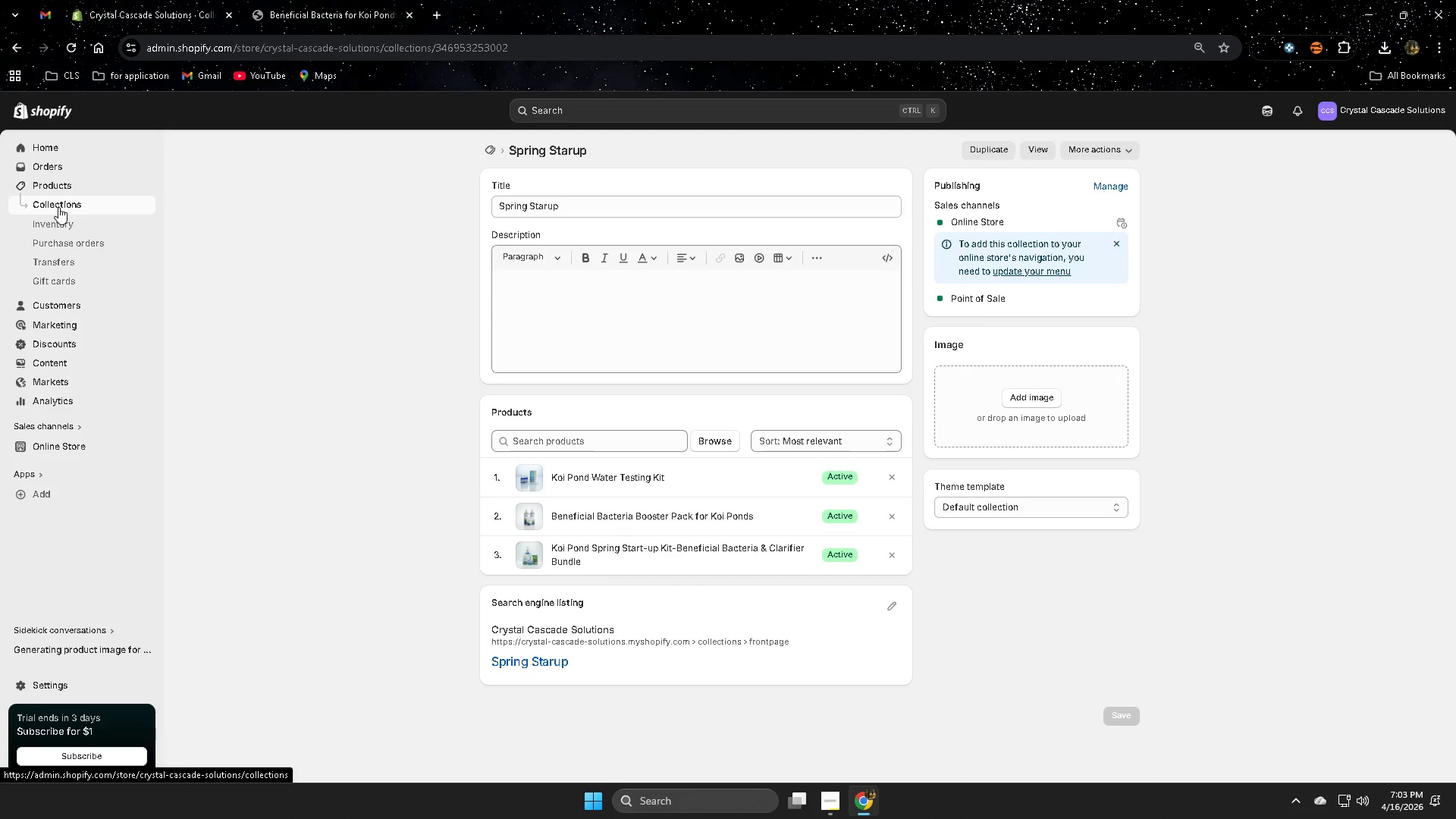 
wait(5.48)
 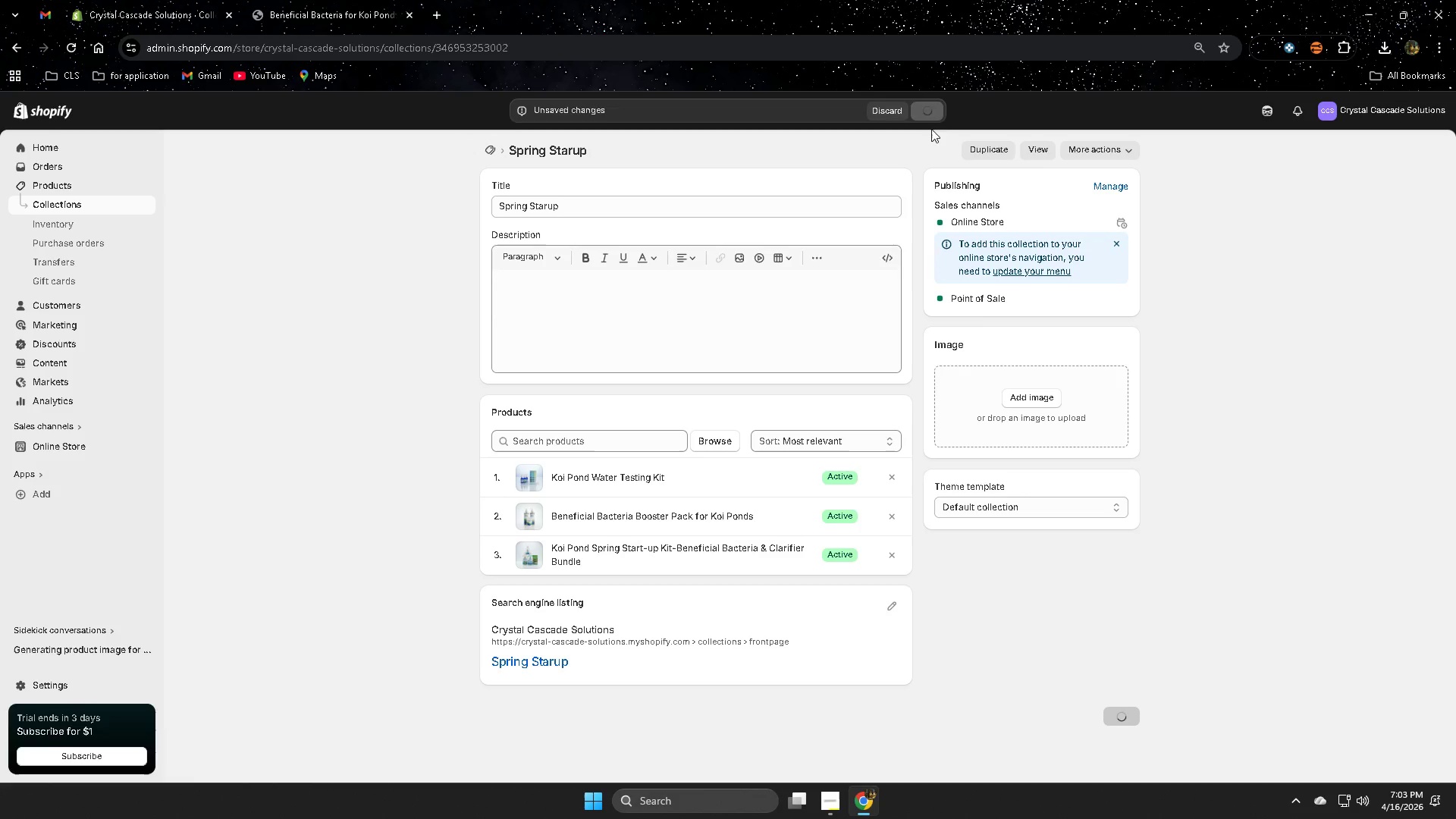 
left_click([58, 207])
 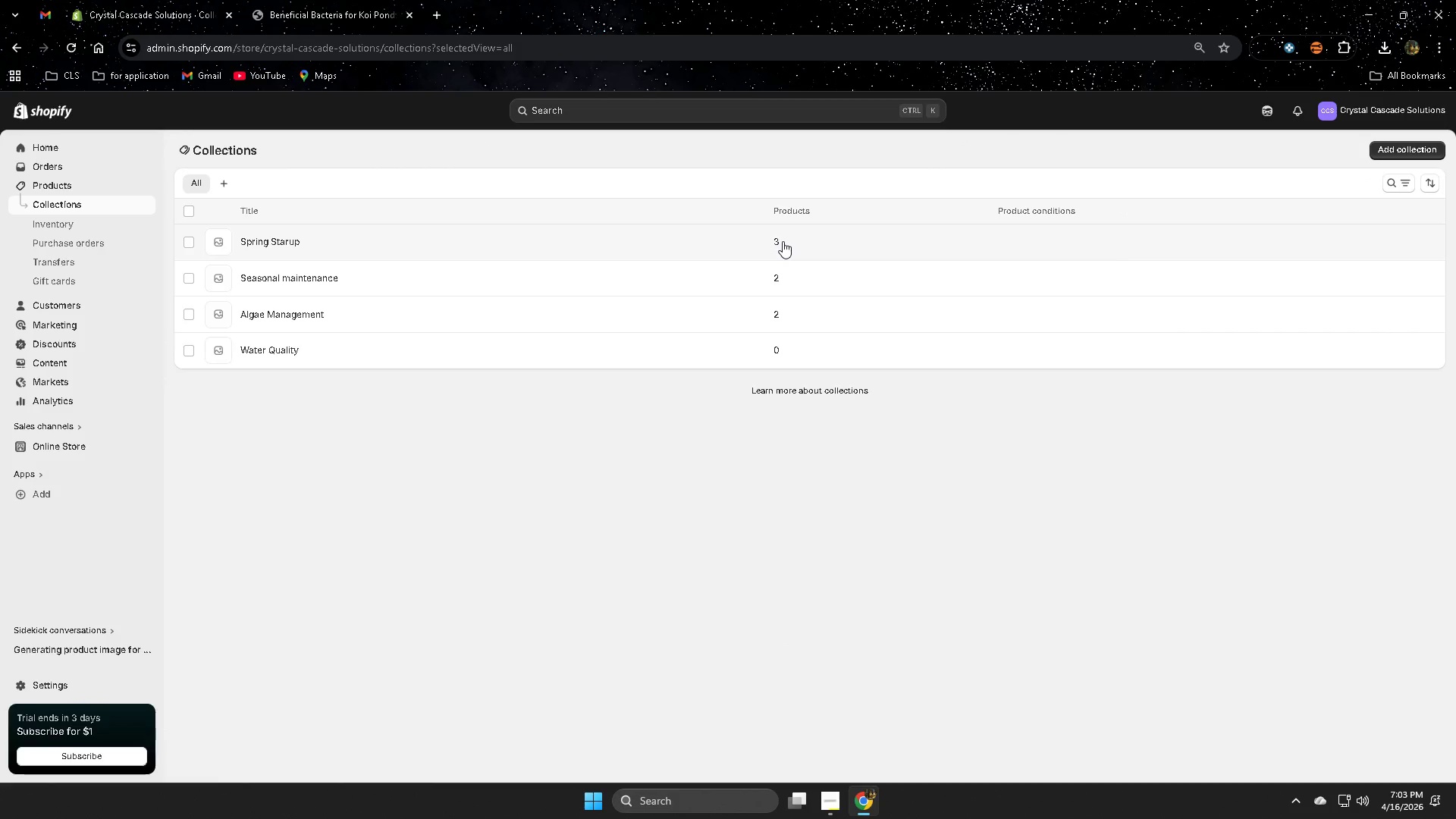 
wait(11.0)
 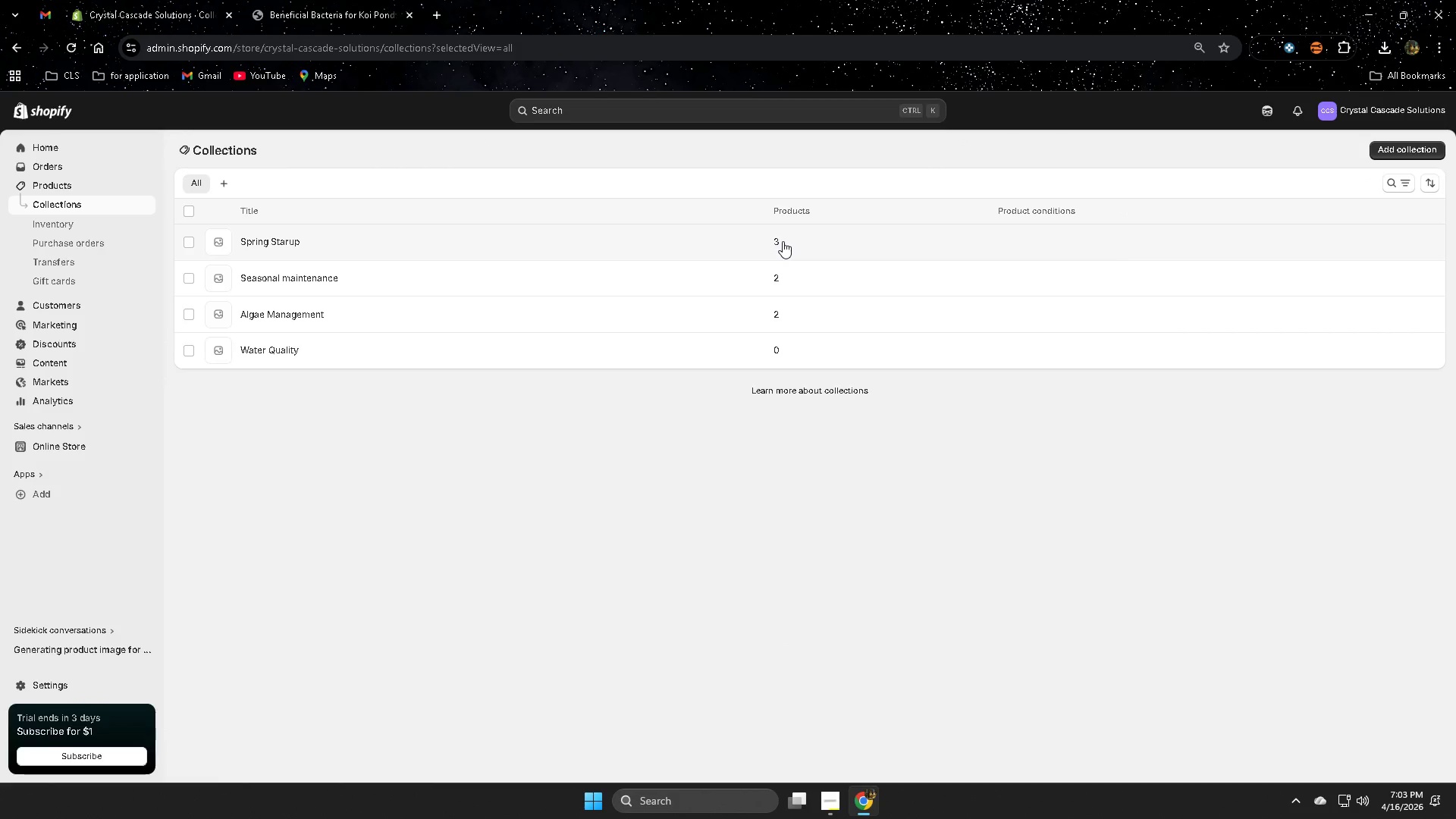 
left_click([507, 362])
 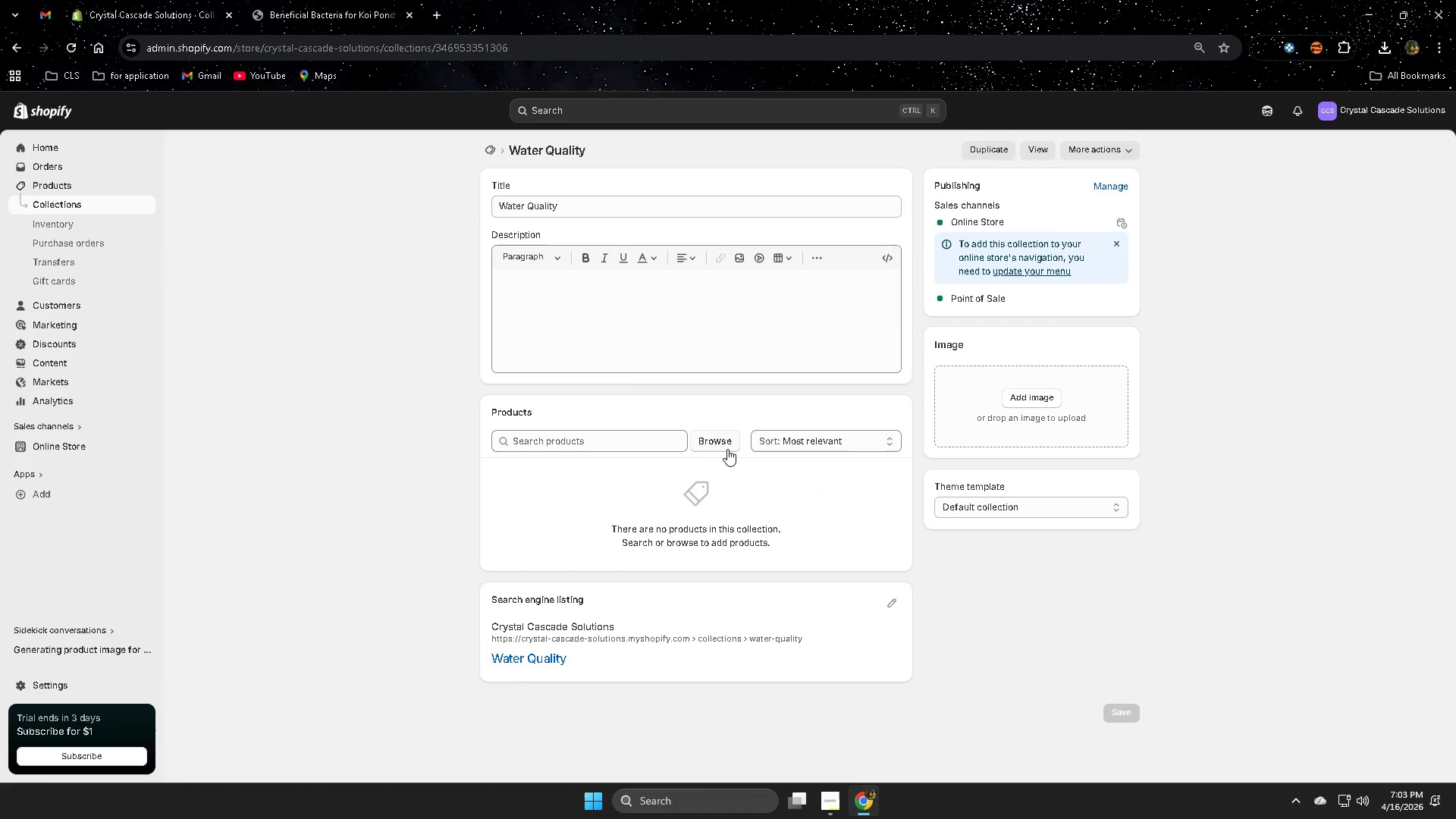 
left_click([724, 446])
 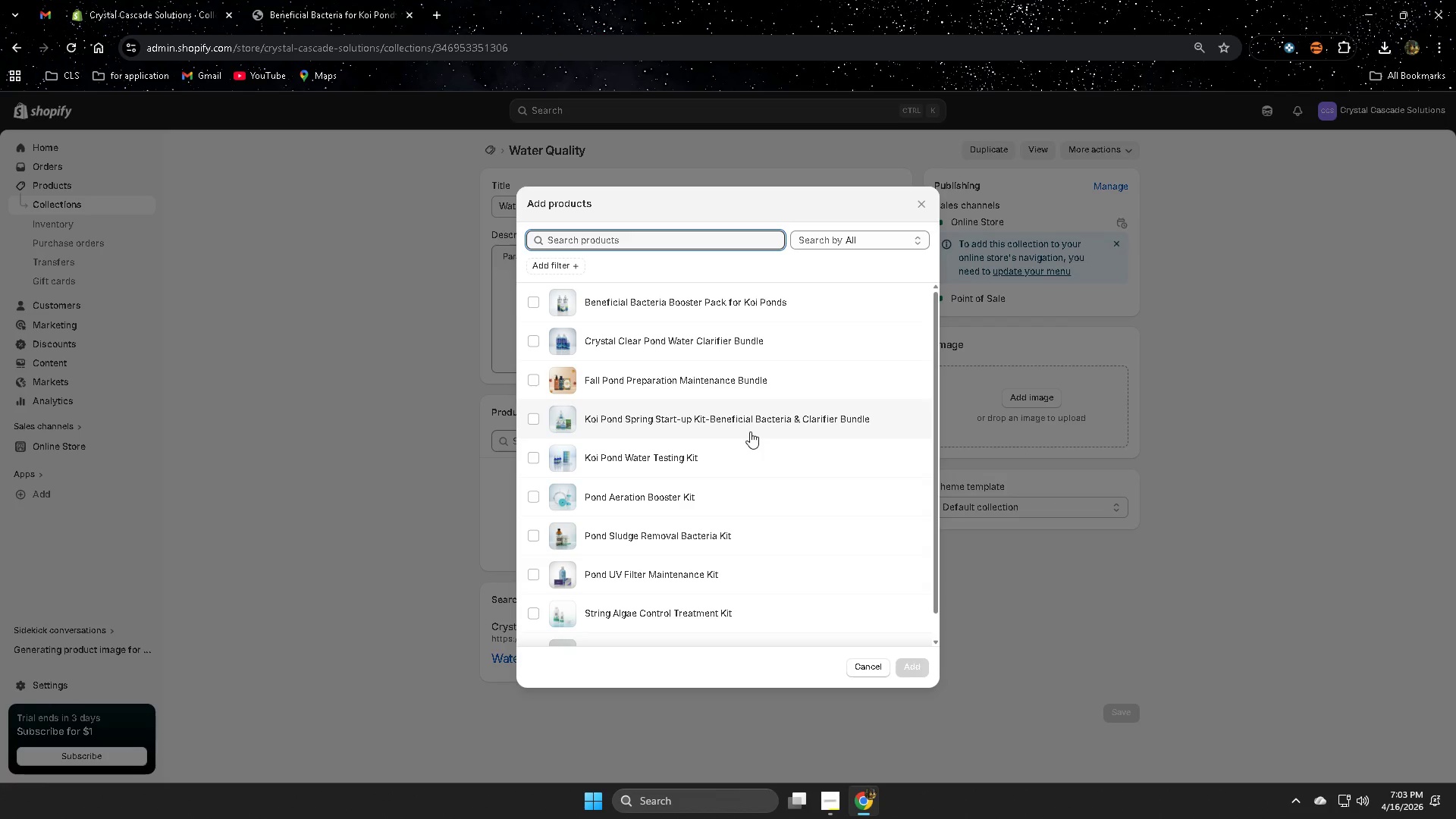 
wait(12.52)
 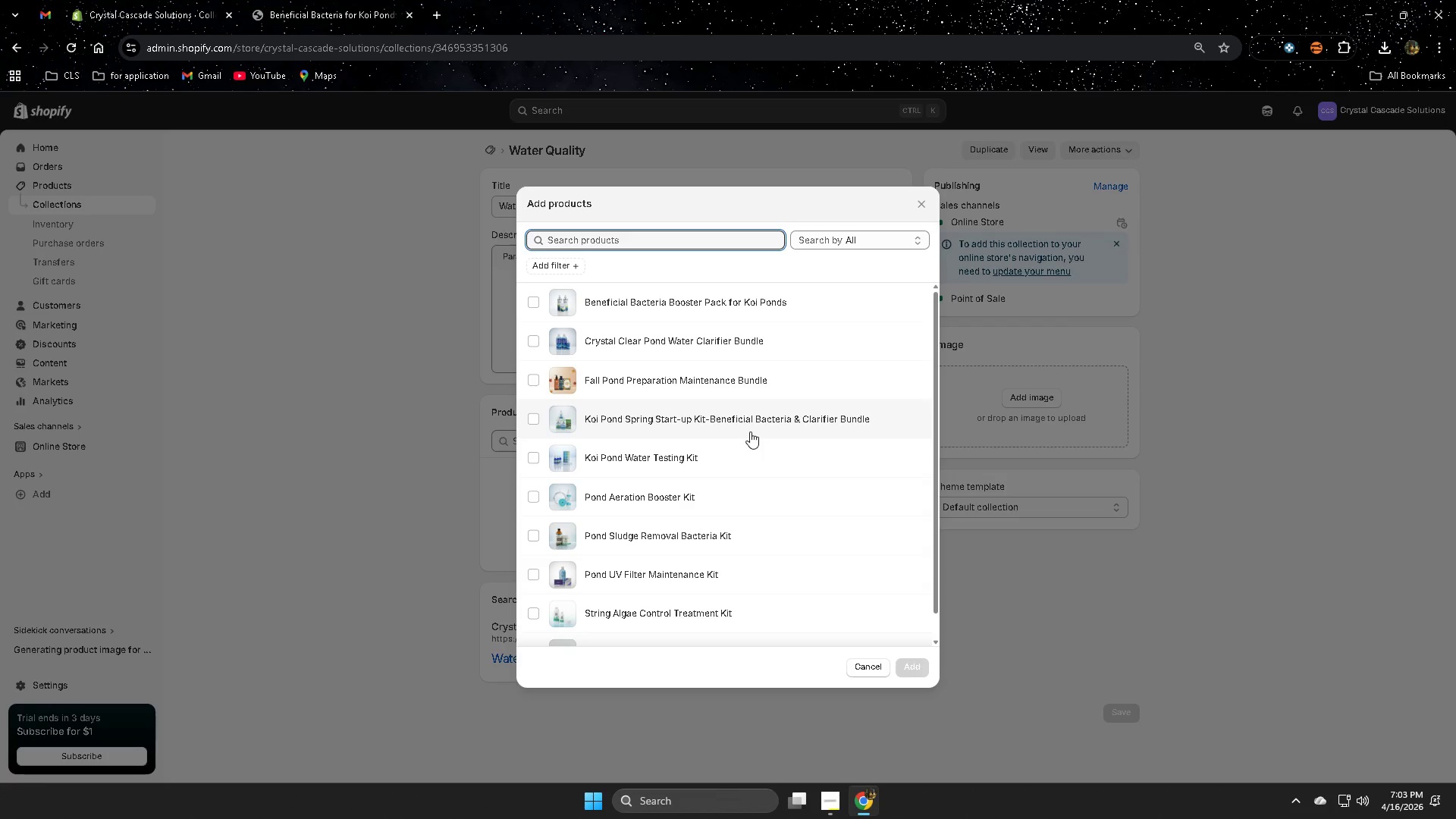 
scroll: coordinate [789, 504], scroll_direction: down, amount: 1.0
 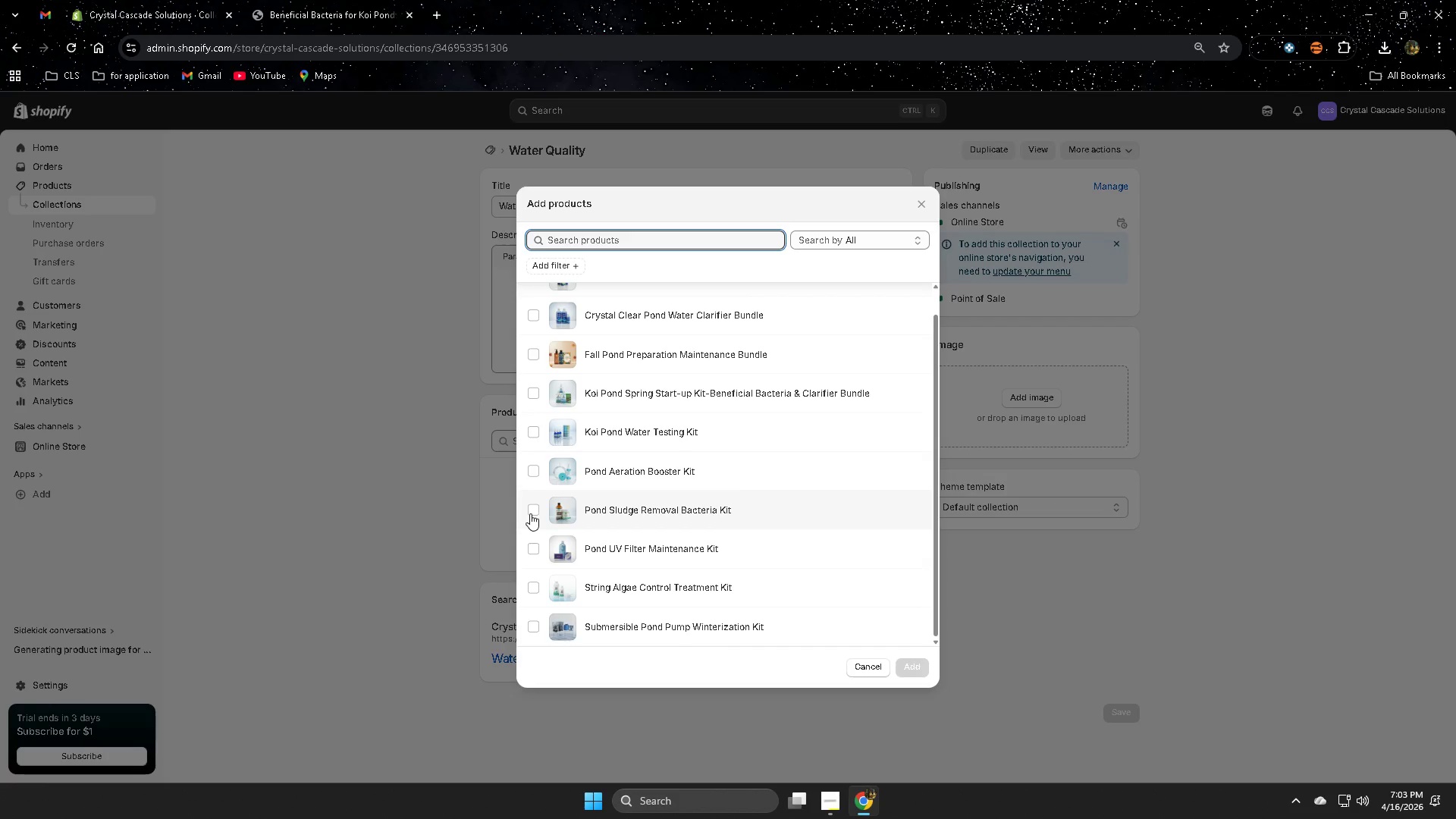 
left_click([530, 513])
 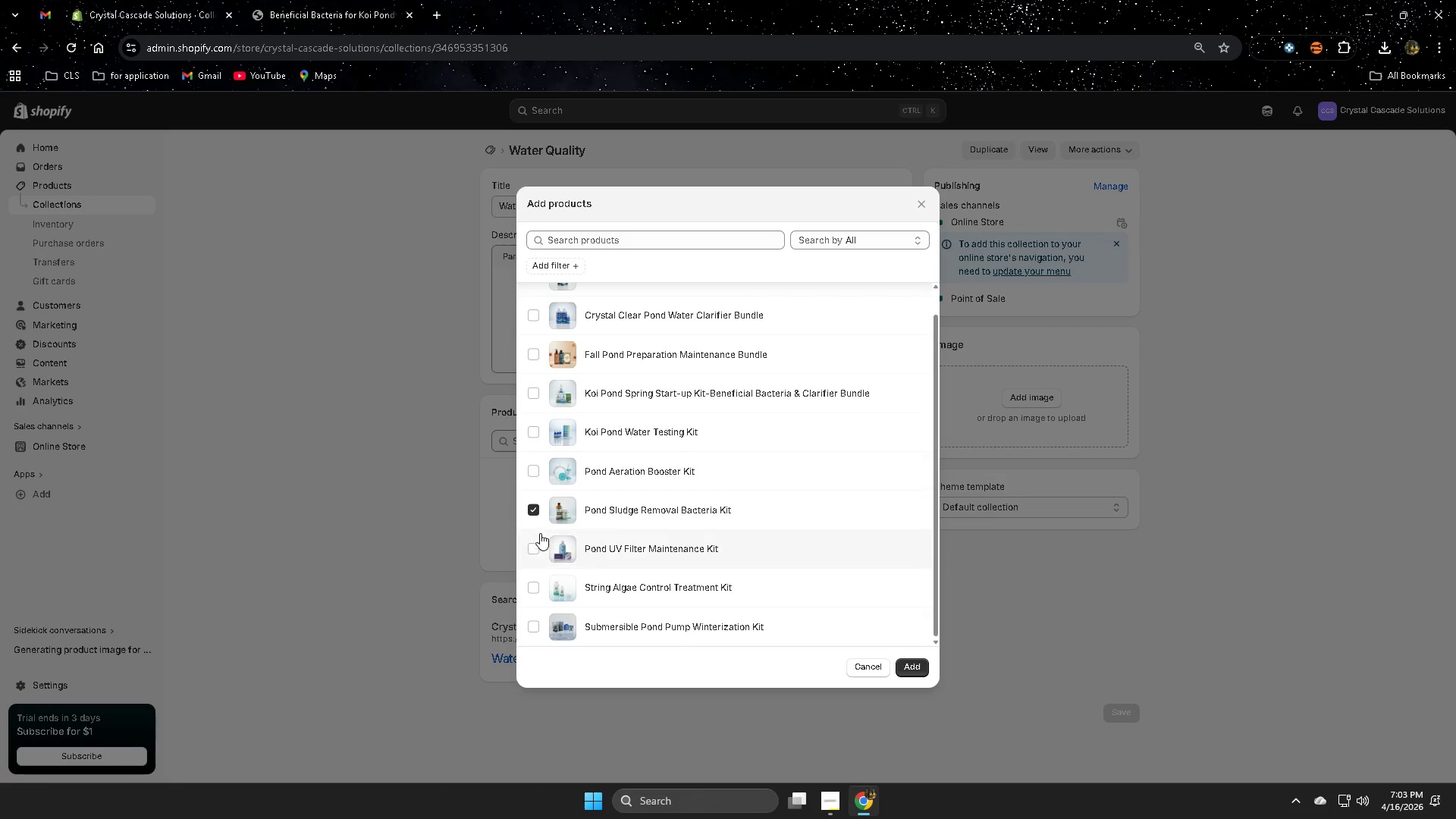 
scroll: coordinate [764, 596], scroll_direction: down, amount: 1.0
 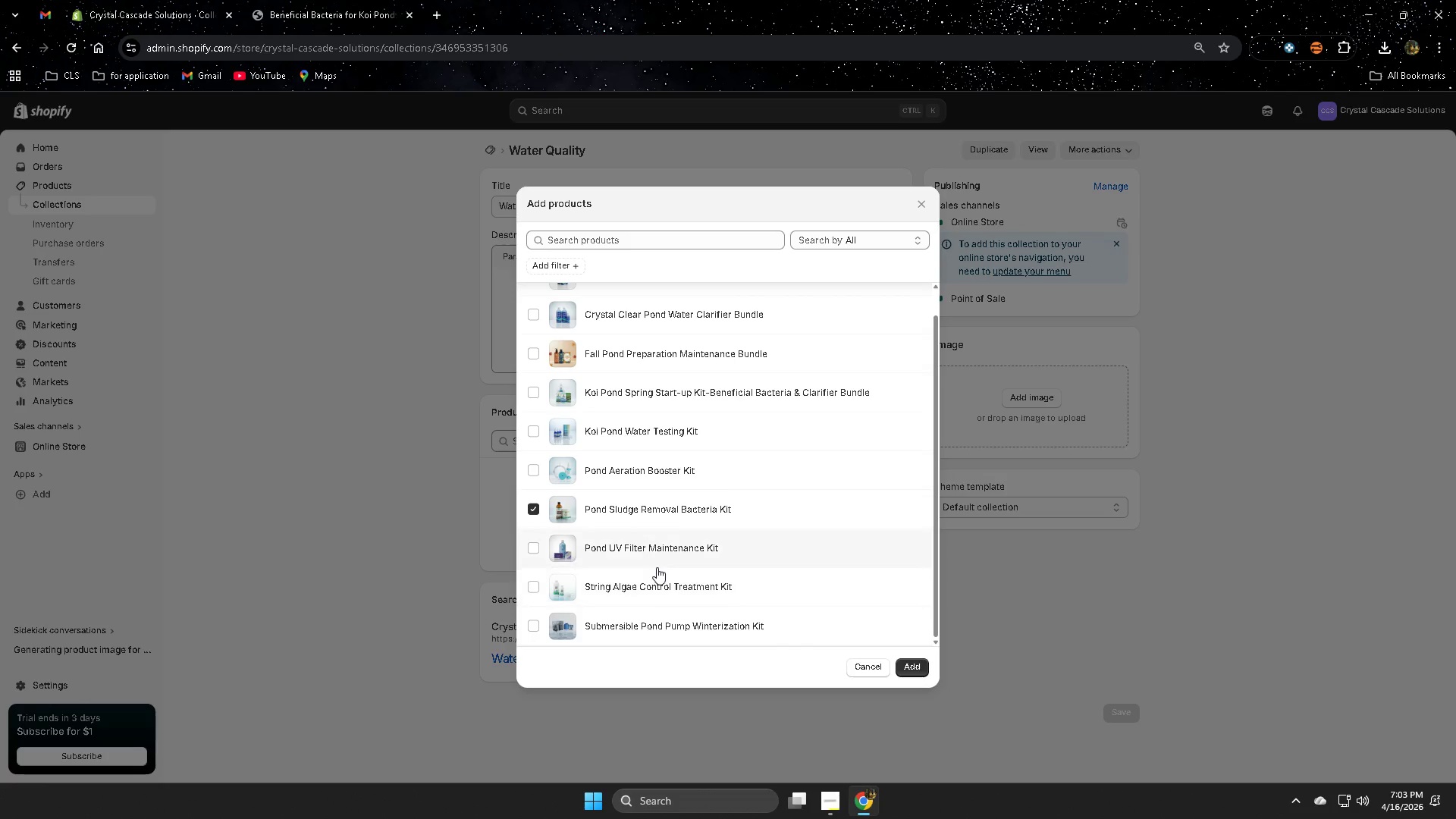 
scroll: coordinate [657, 563], scroll_direction: up, amount: 3.0
 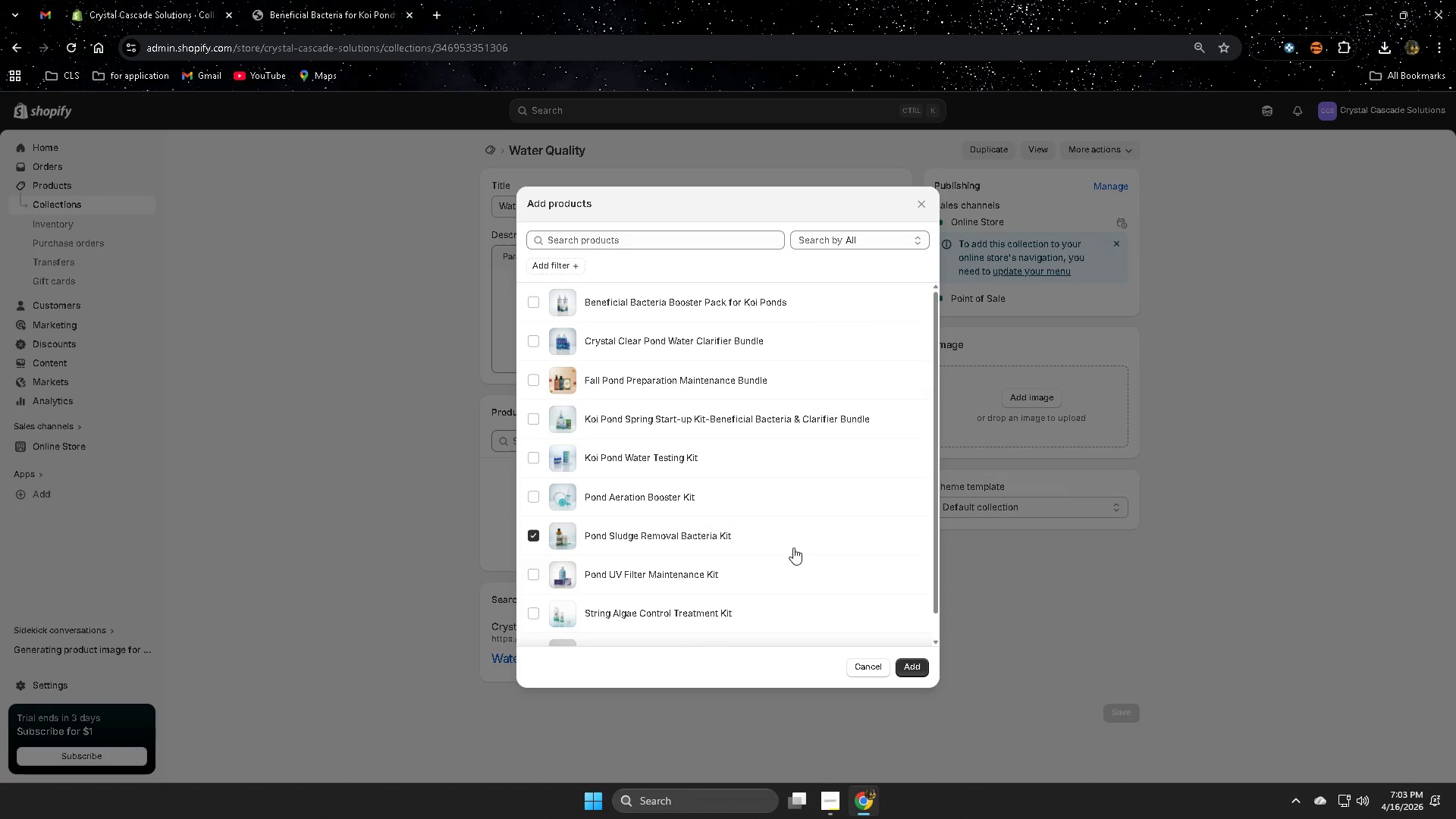 
scroll: coordinate [793, 548], scroll_direction: down, amount: 2.0
 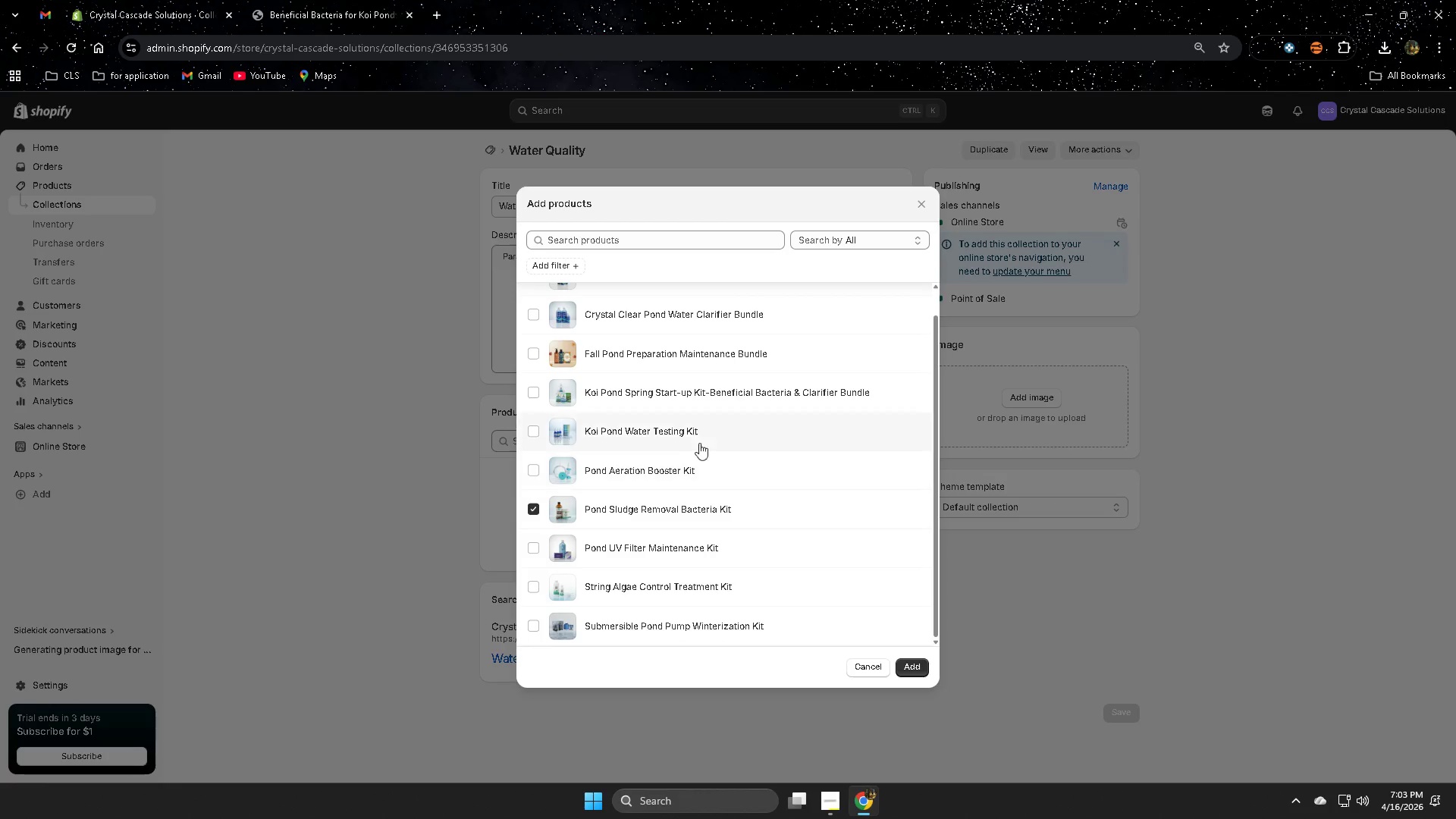 
scroll: coordinate [689, 579], scroll_direction: up, amount: 3.0
 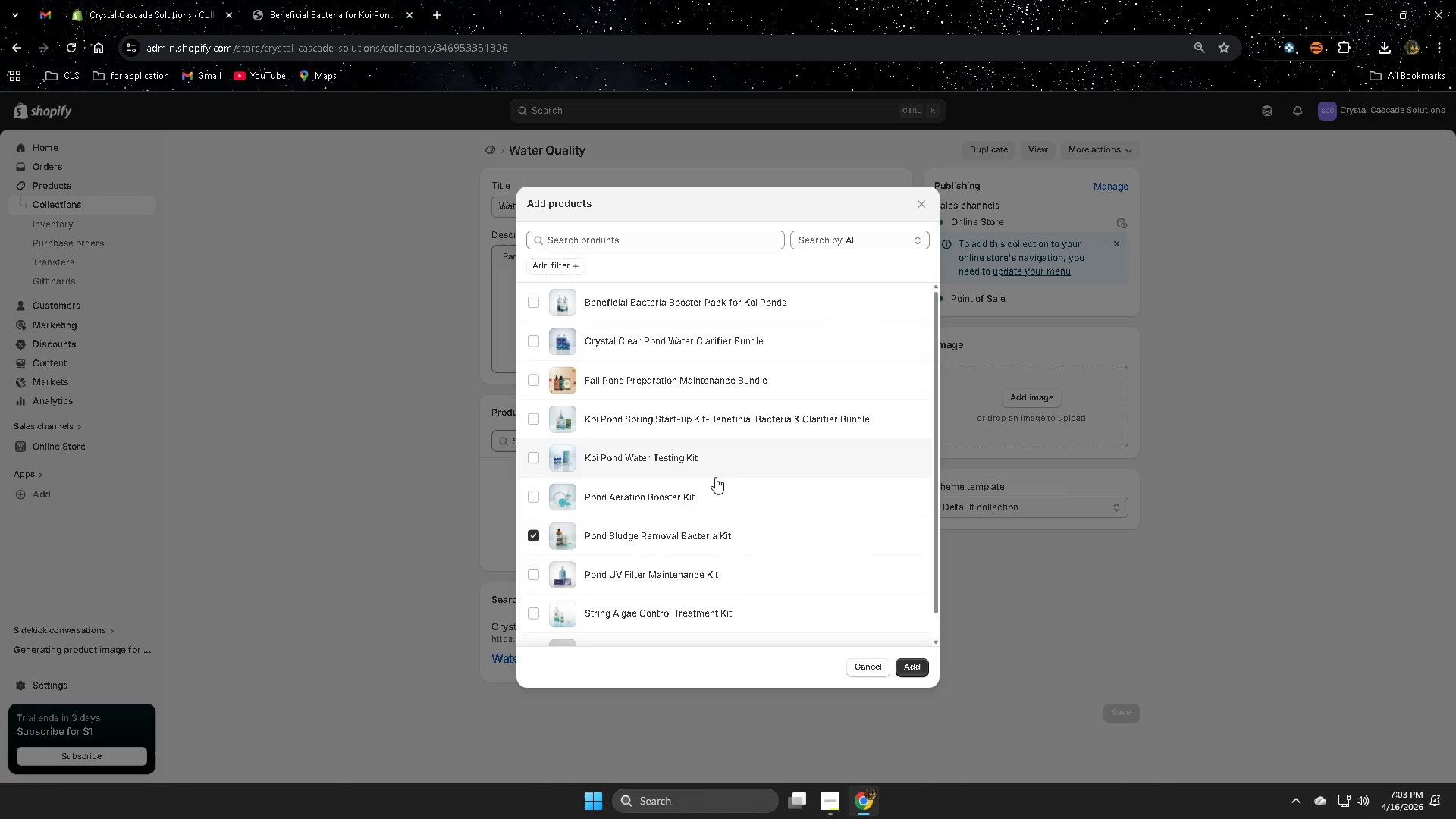 
wait(7.83)
 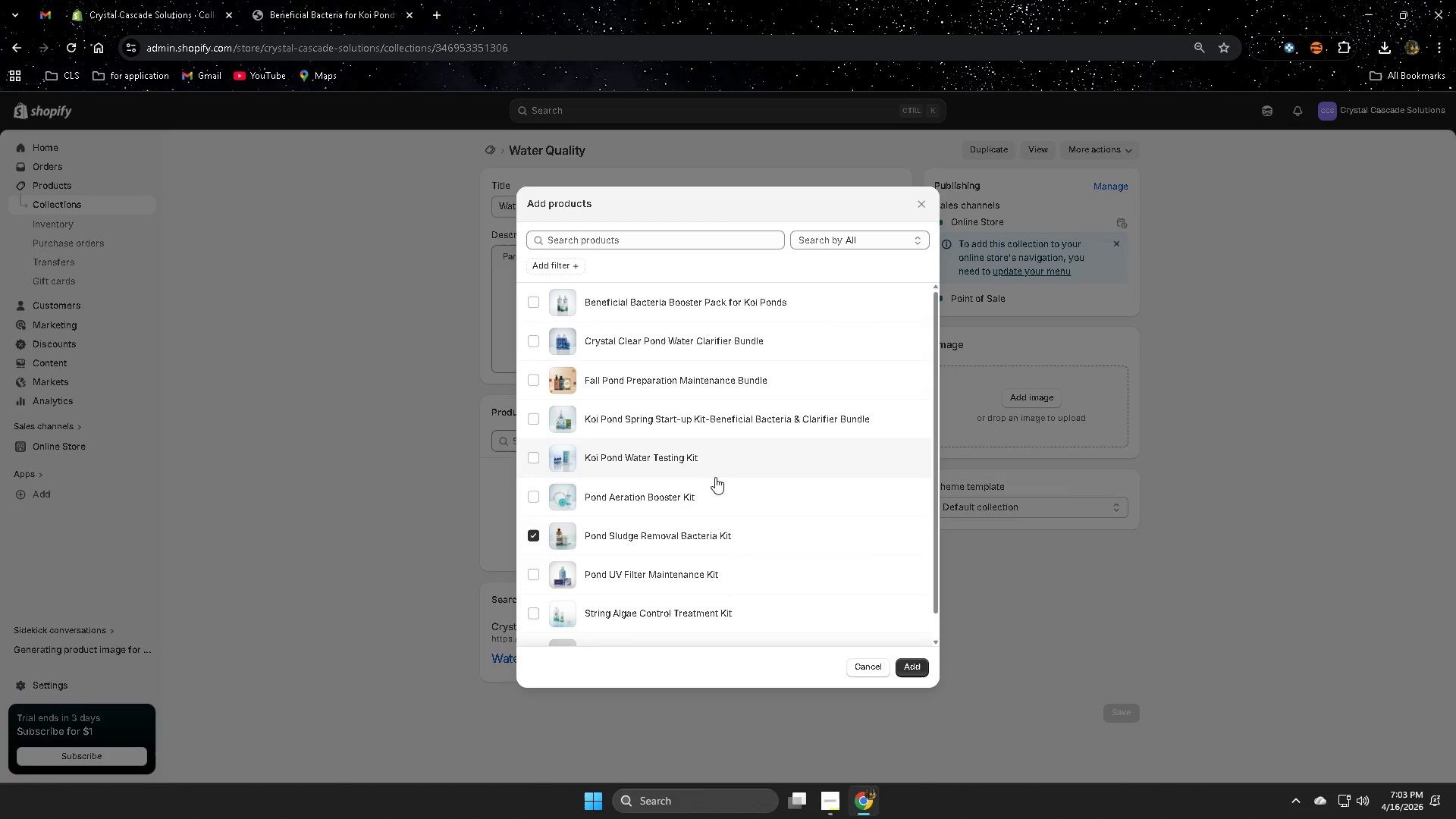 
left_click([539, 575])
 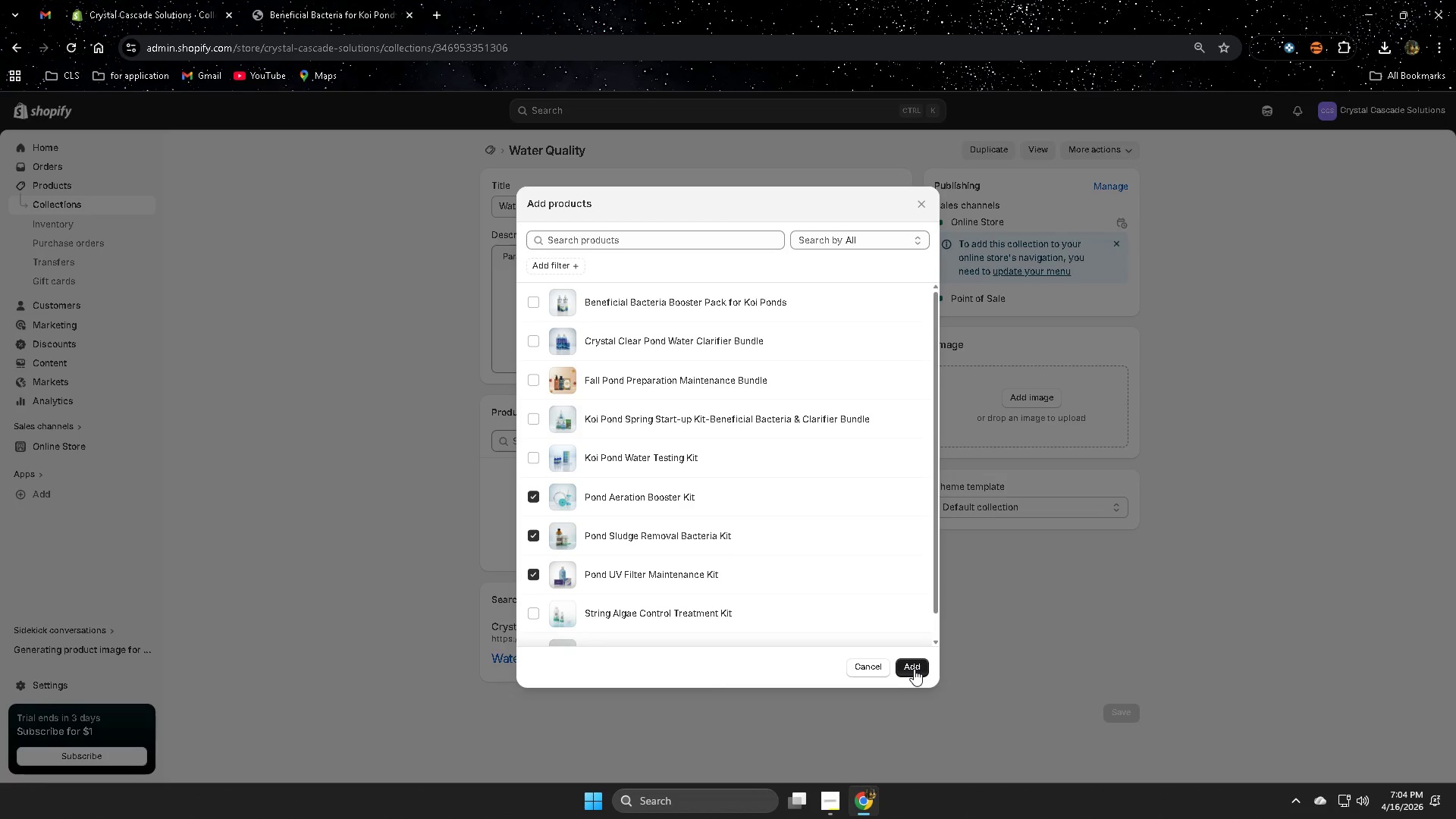 
left_click([913, 669])
 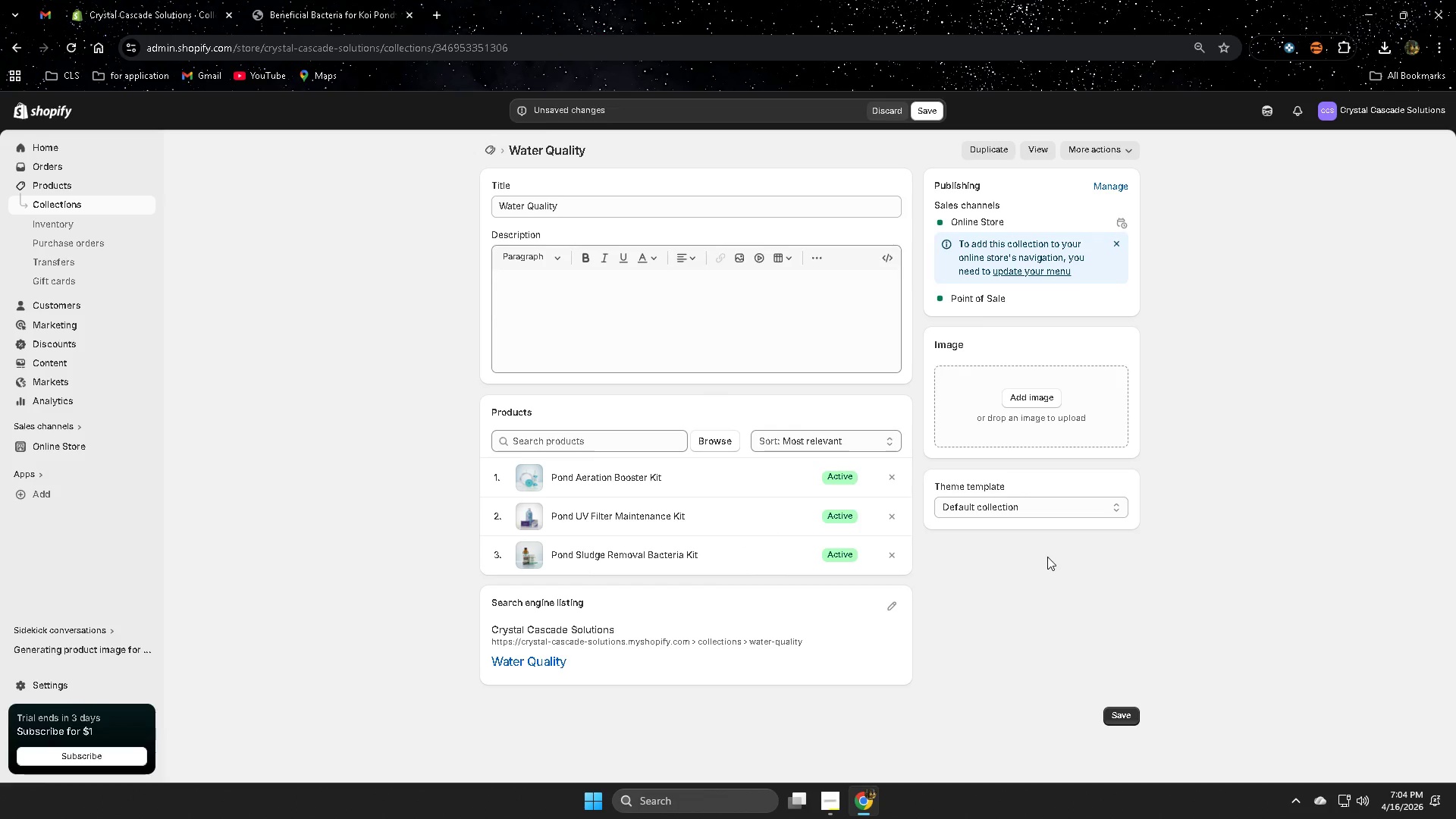 
left_click([927, 112])
 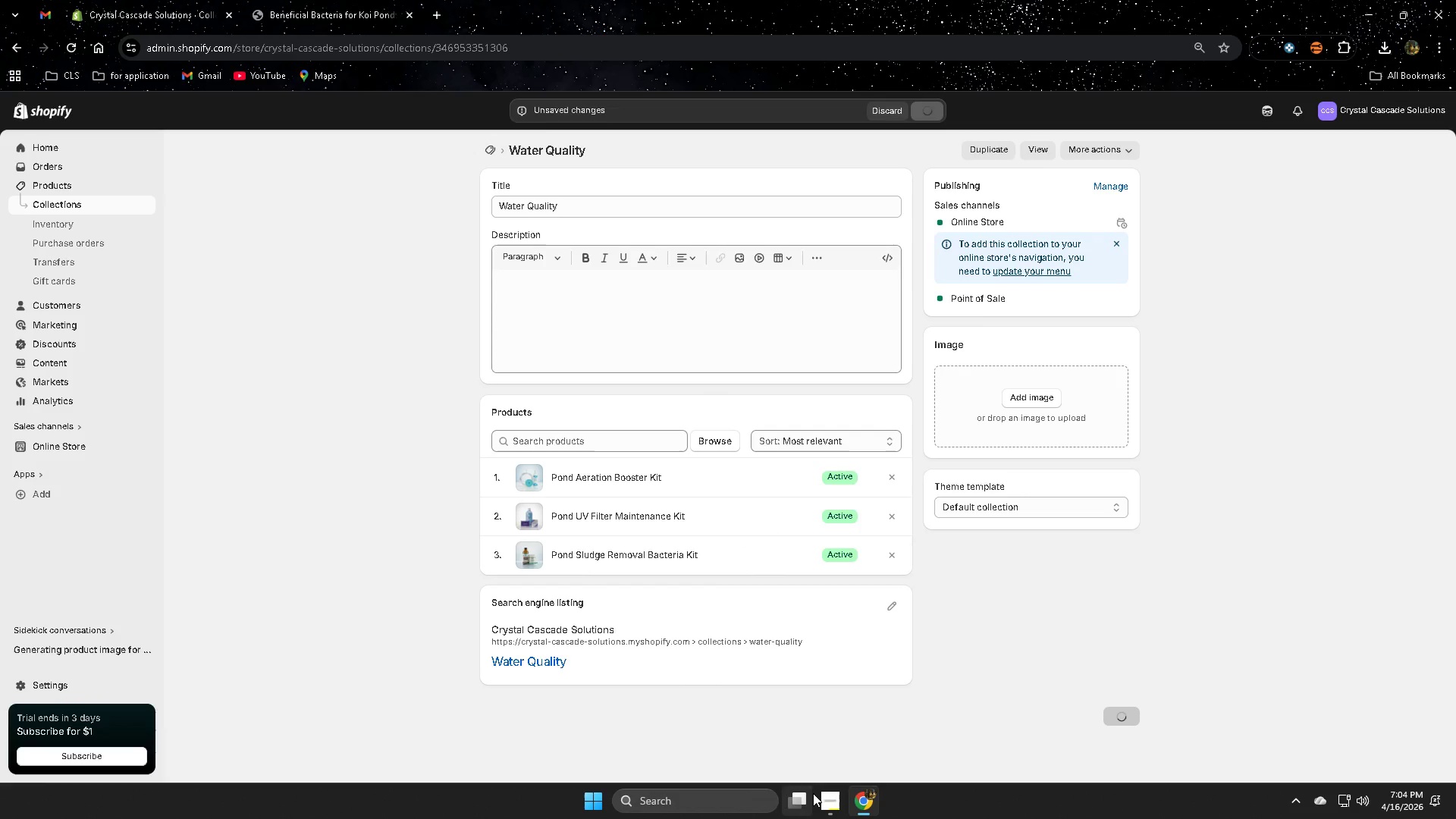 
left_click([832, 797])